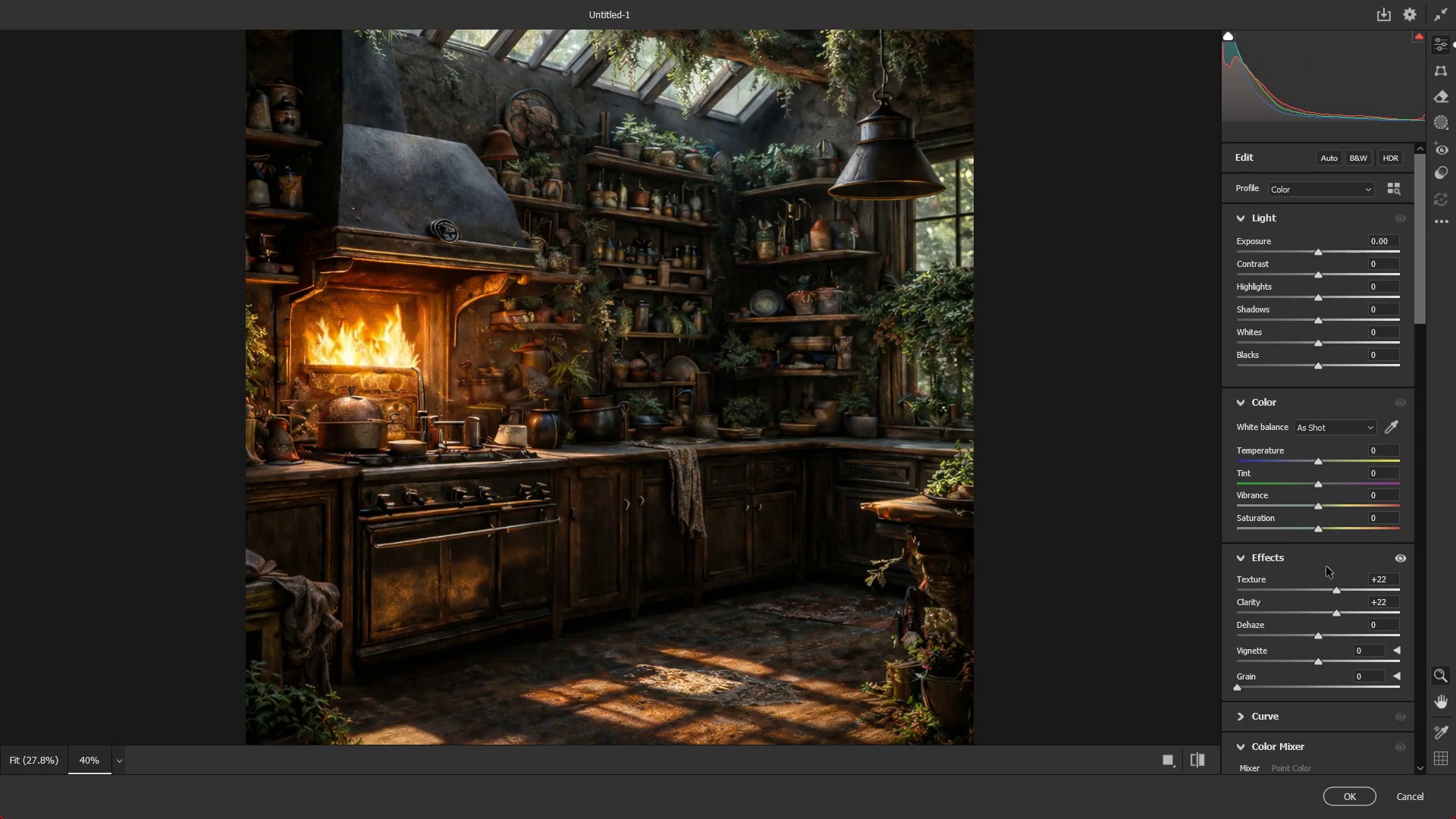 
scroll: coordinate [1325, 560], scroll_direction: up, amount: 4.0
 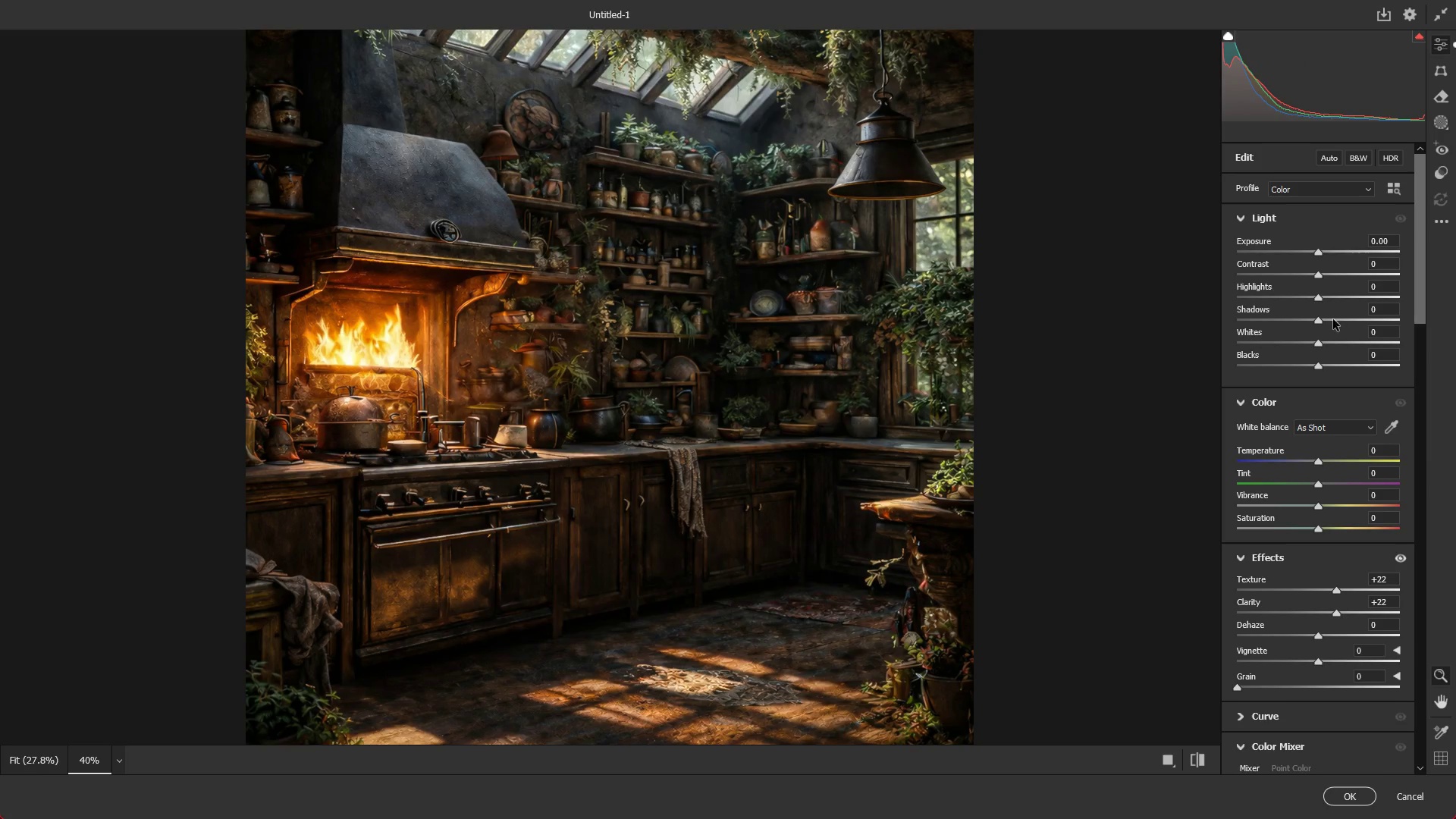 
left_click_drag(start_coordinate=[1324, 313], to_coordinate=[1348, 319])
 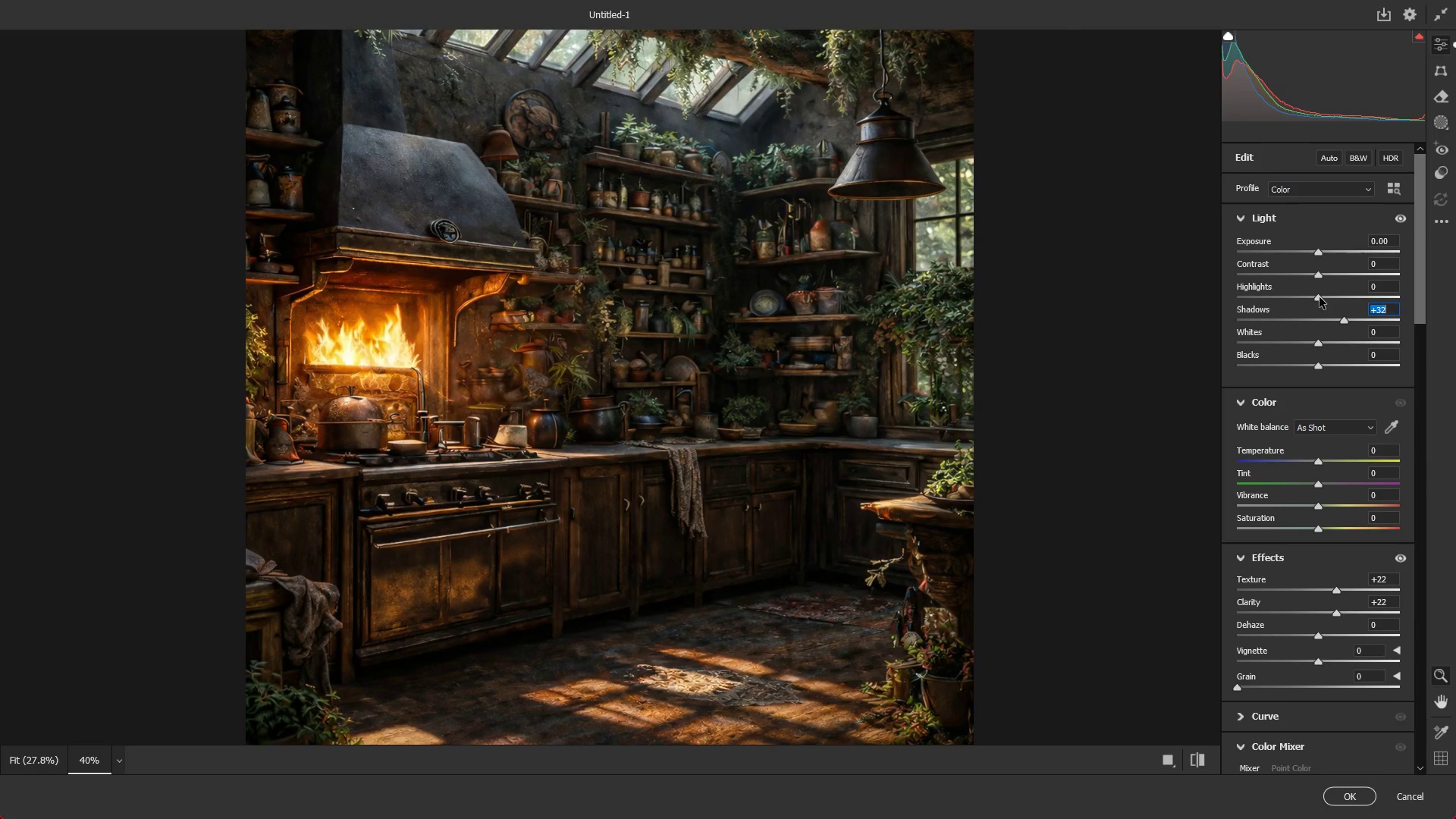 
left_click_drag(start_coordinate=[1320, 297], to_coordinate=[1329, 303])
 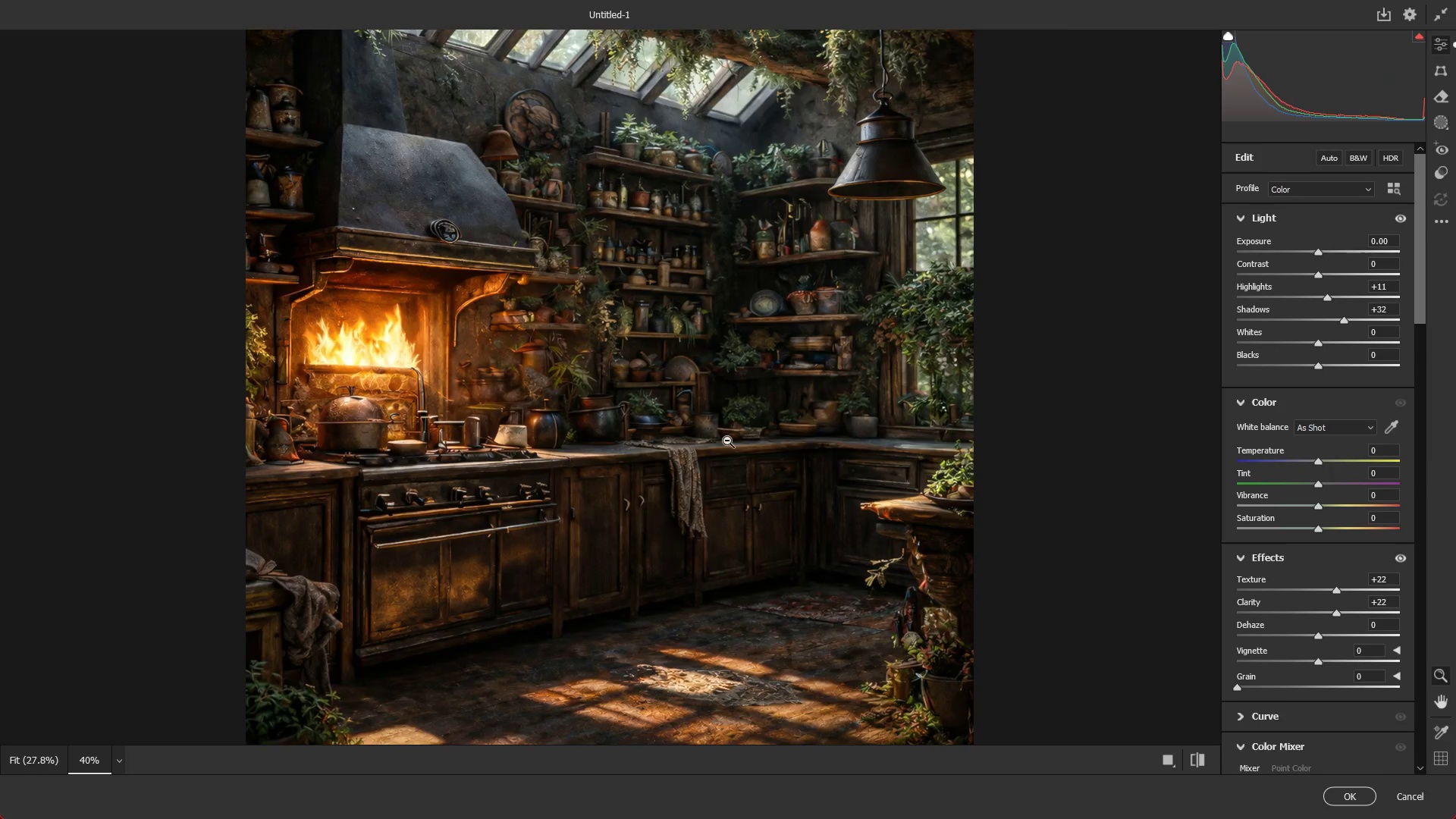 
key(Alt+AltLeft)
 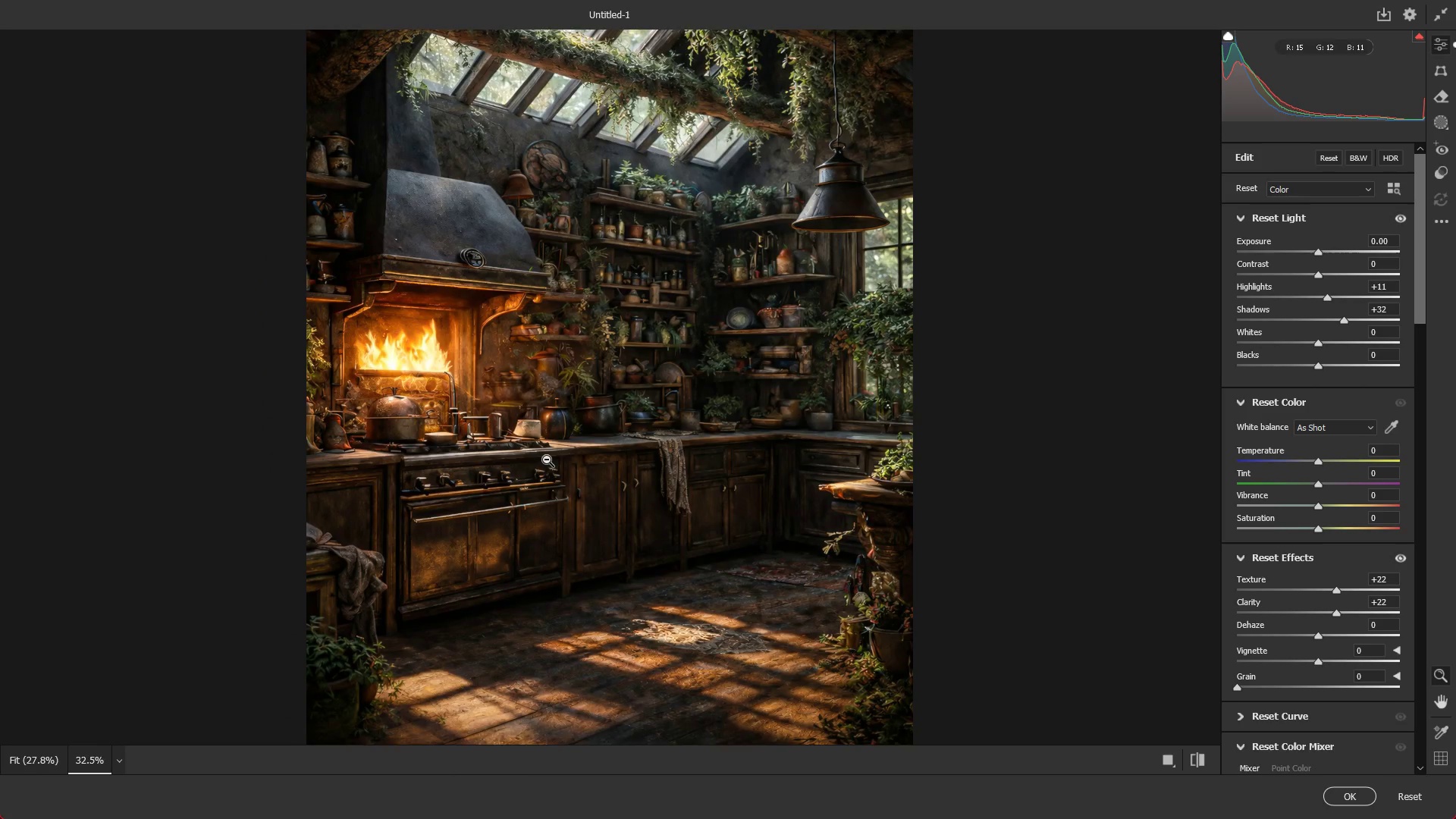 
scroll: coordinate [547, 460], scroll_direction: down, amount: 5.0
 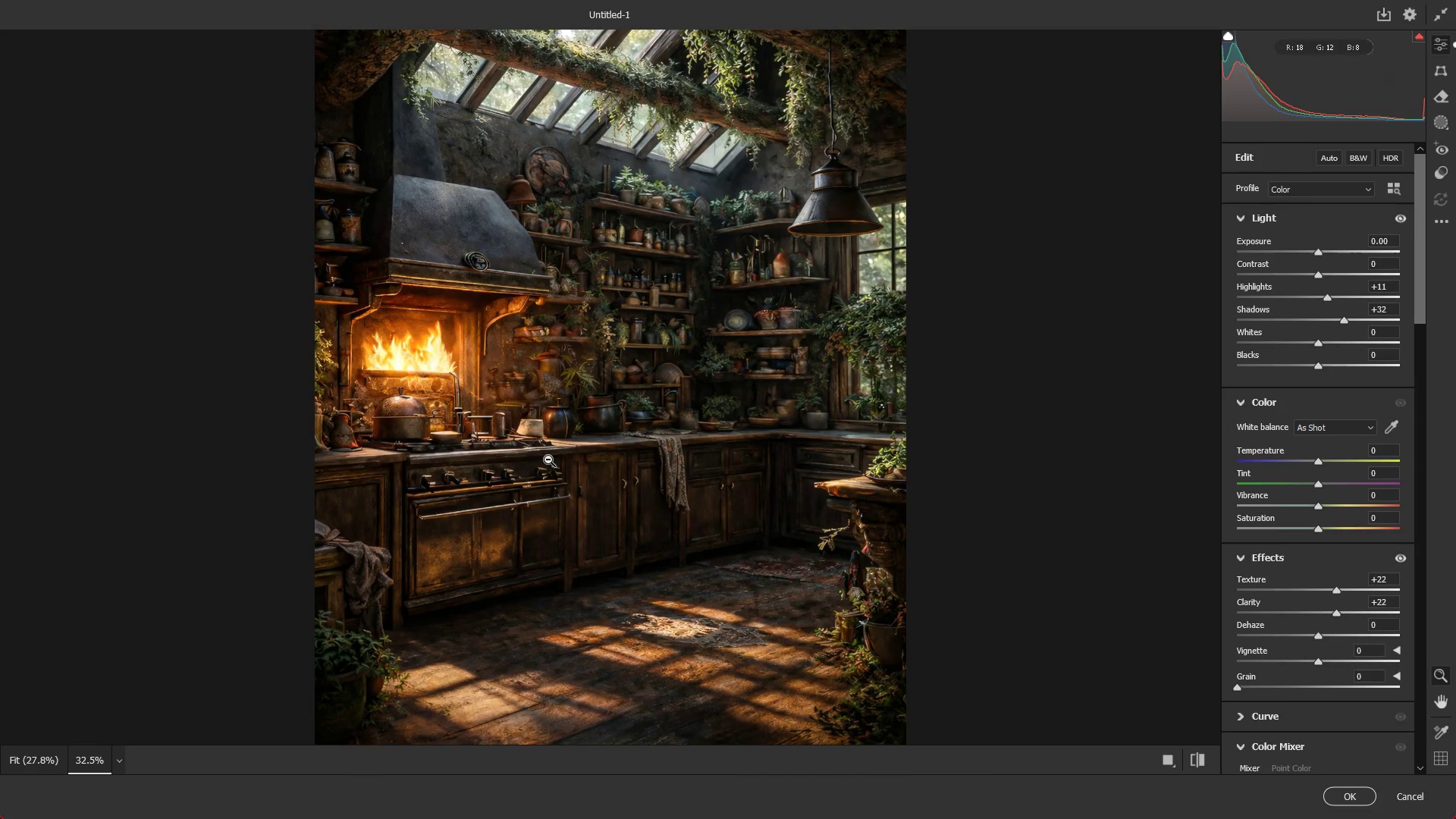 
key(NumpadEnter)
 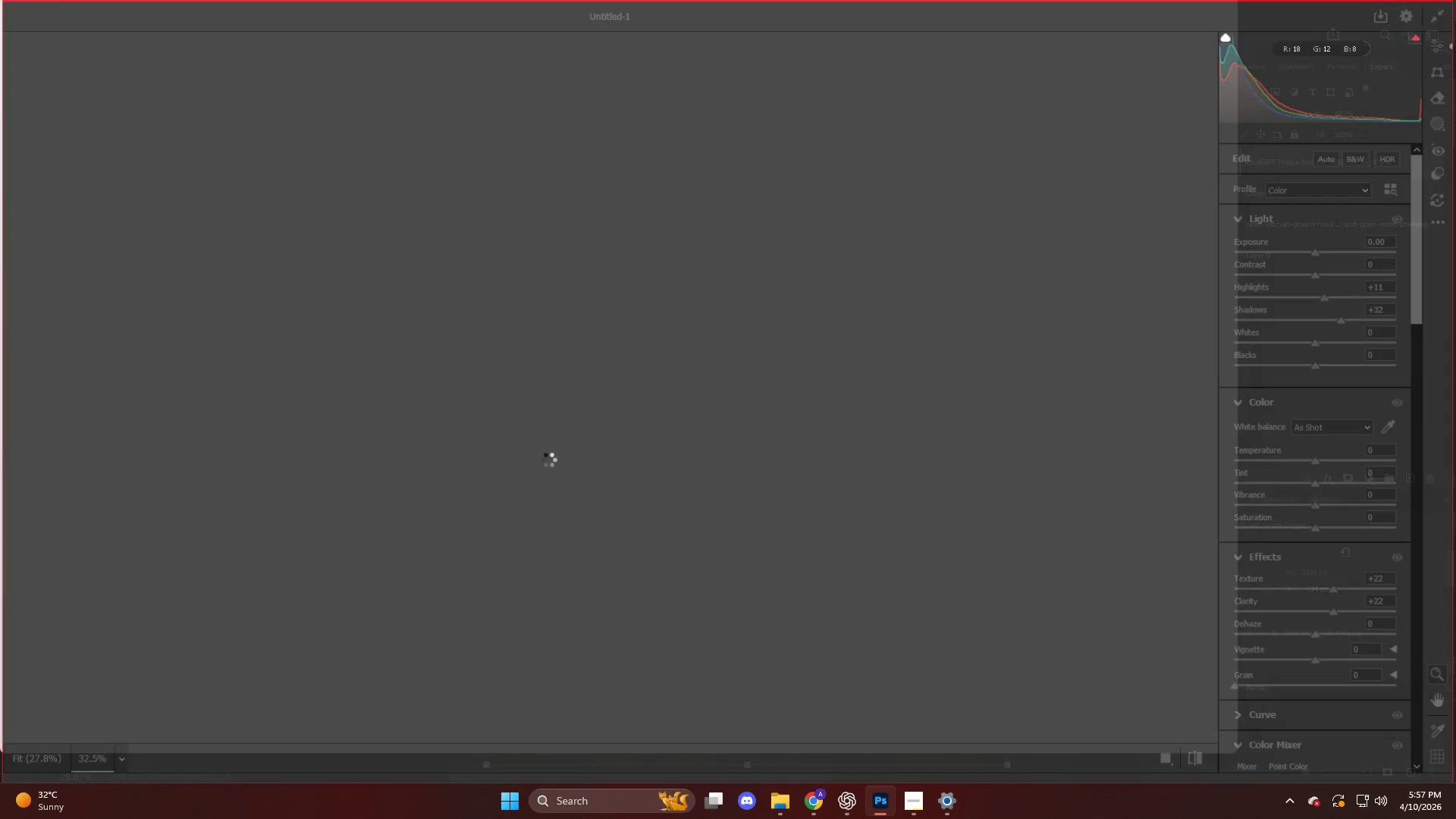 
key(NumpadEnter)
 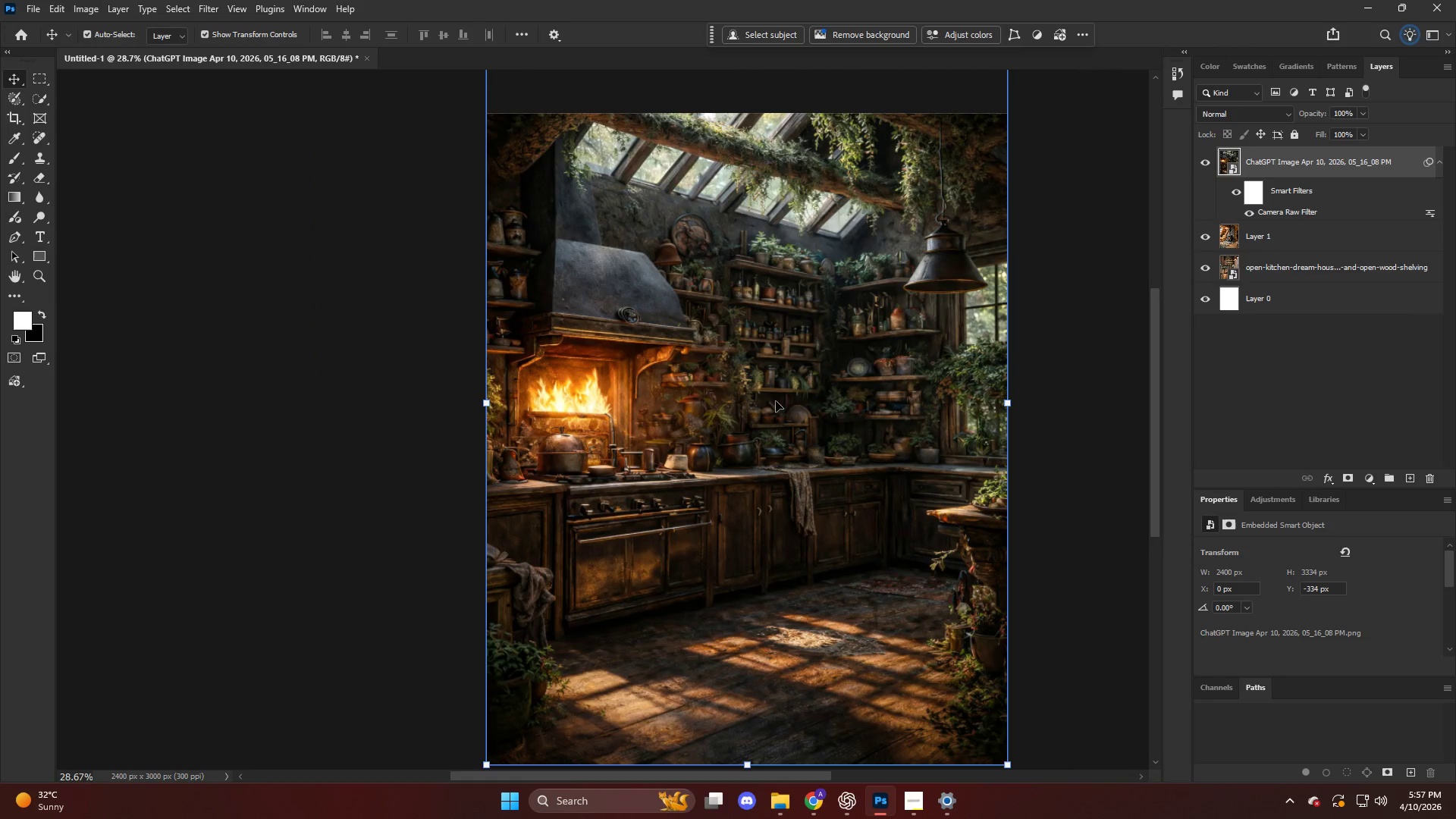 
key(Alt+AltLeft)
 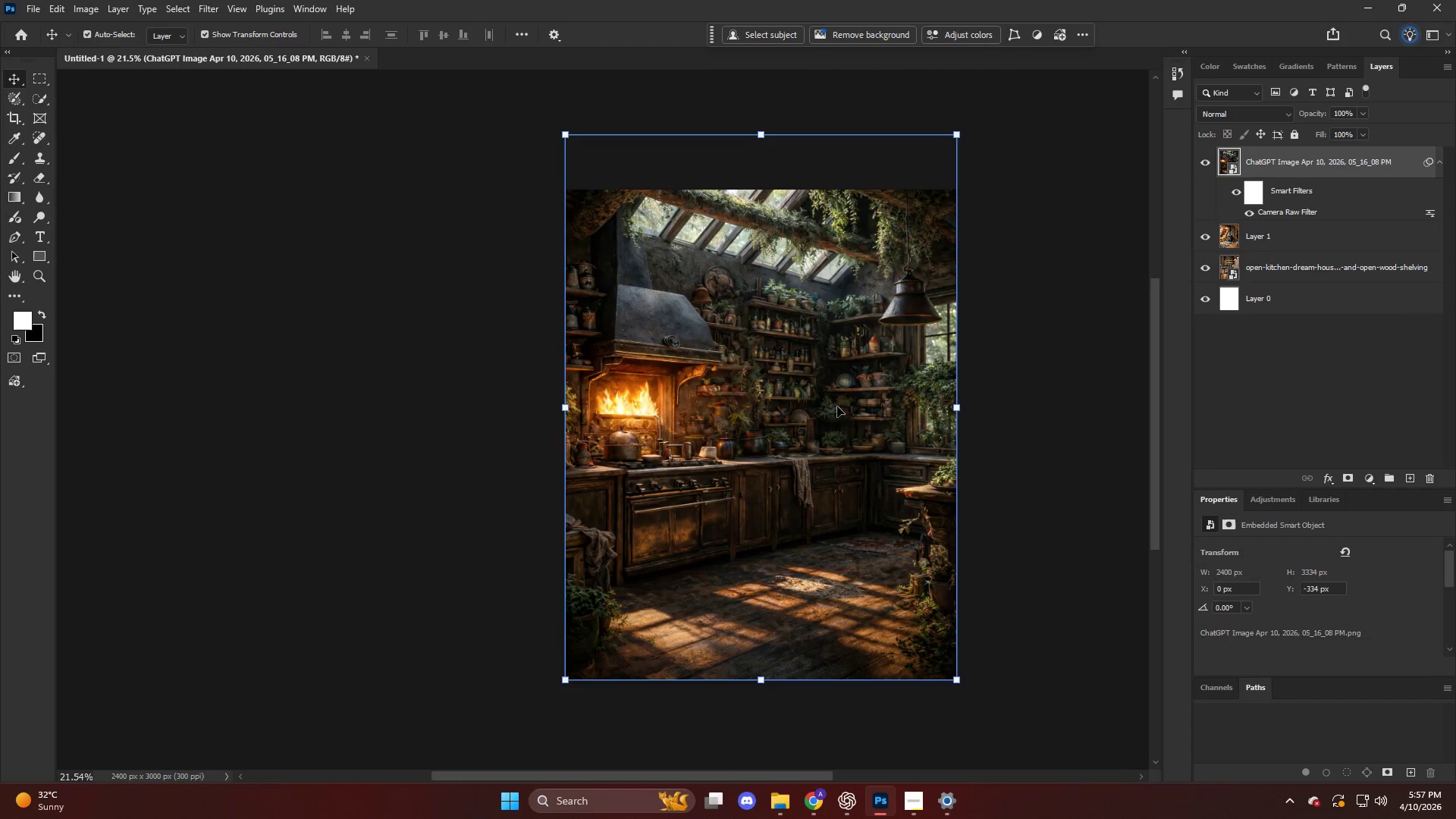 
key(Control+ControlLeft)
 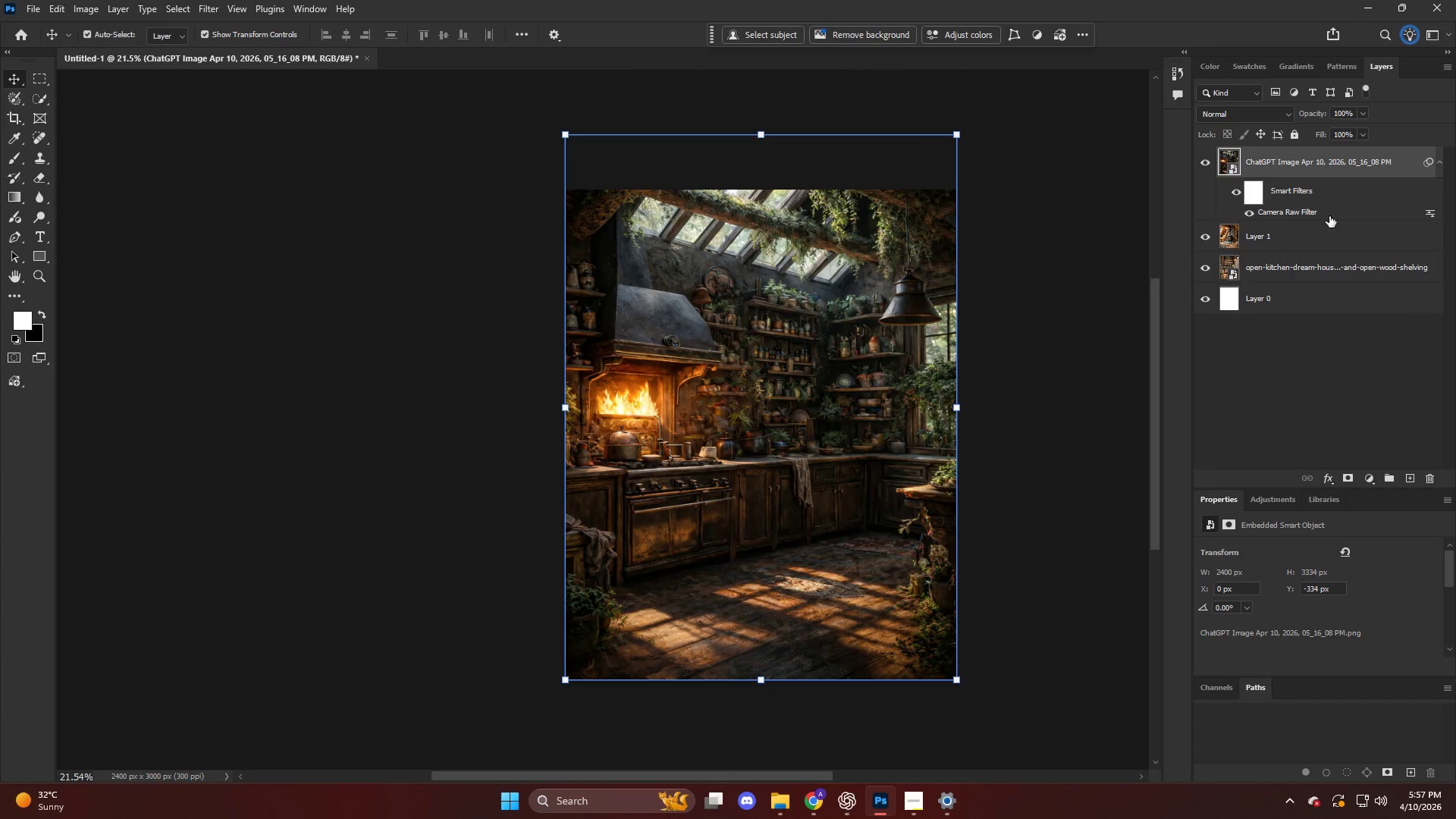 
scroll: coordinate [824, 405], scroll_direction: down, amount: 4.0
 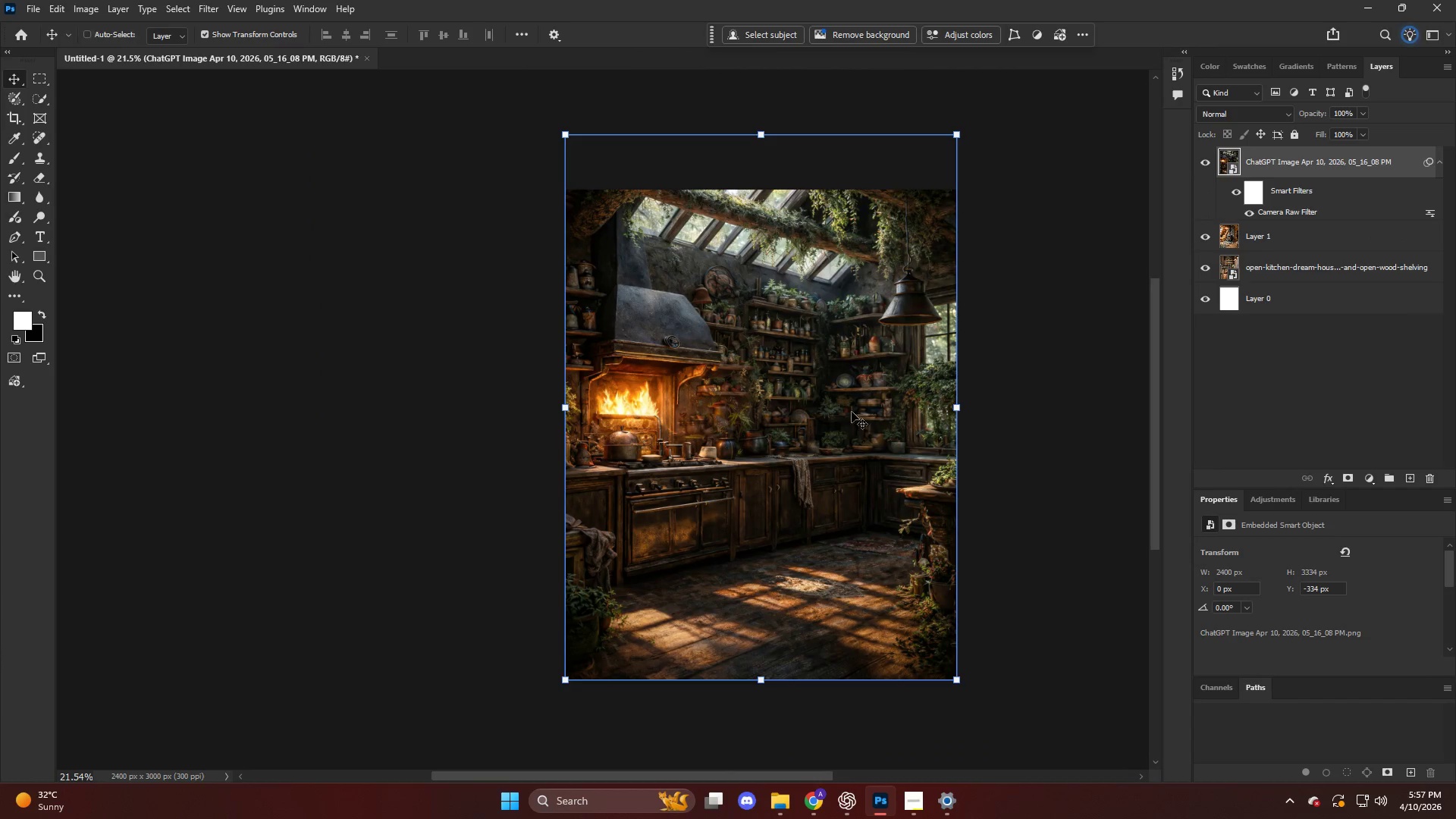 
double_click([1340, 236])
 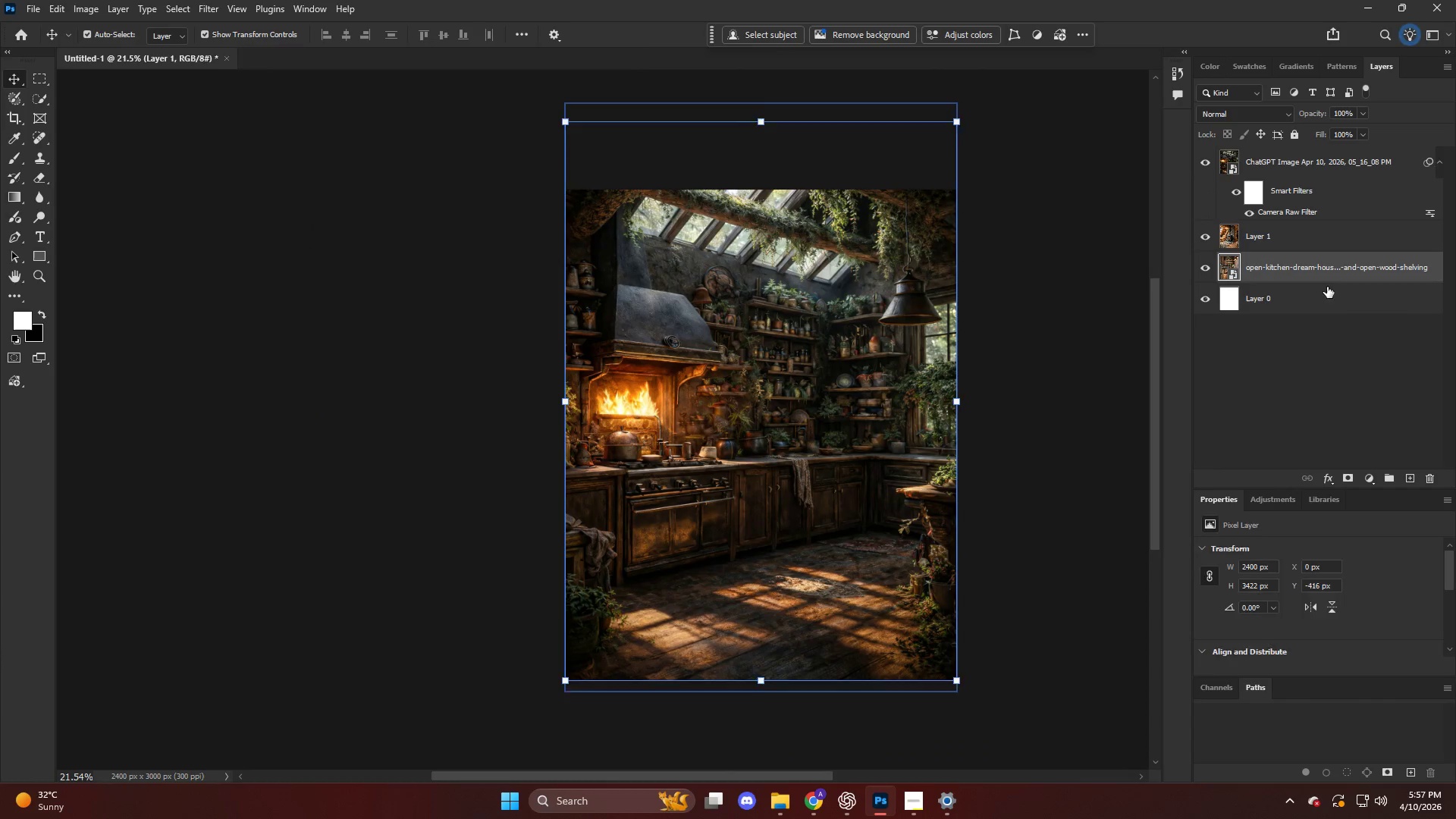 
left_click([1325, 350])
 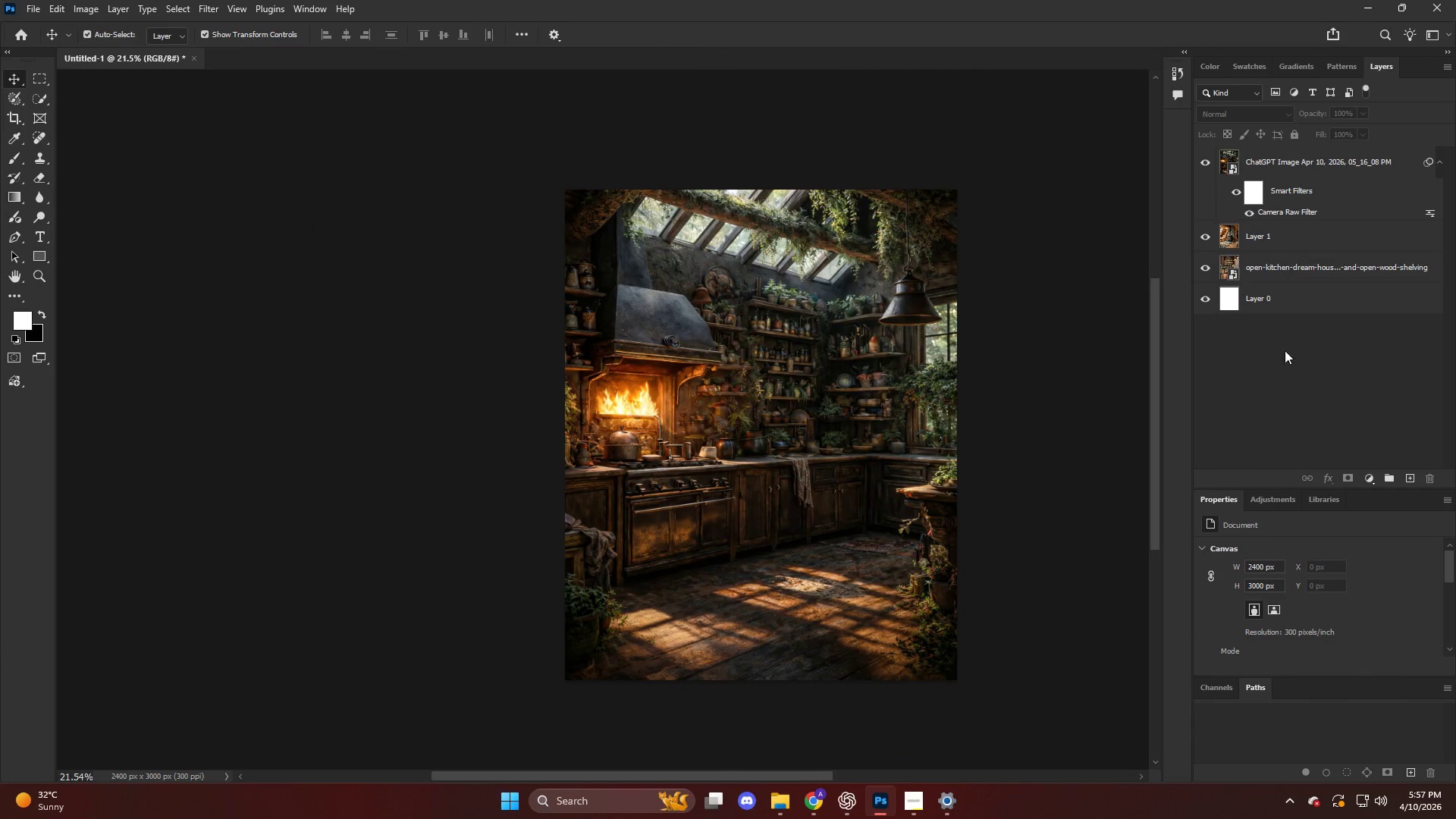 
key(Alt+AltLeft)
 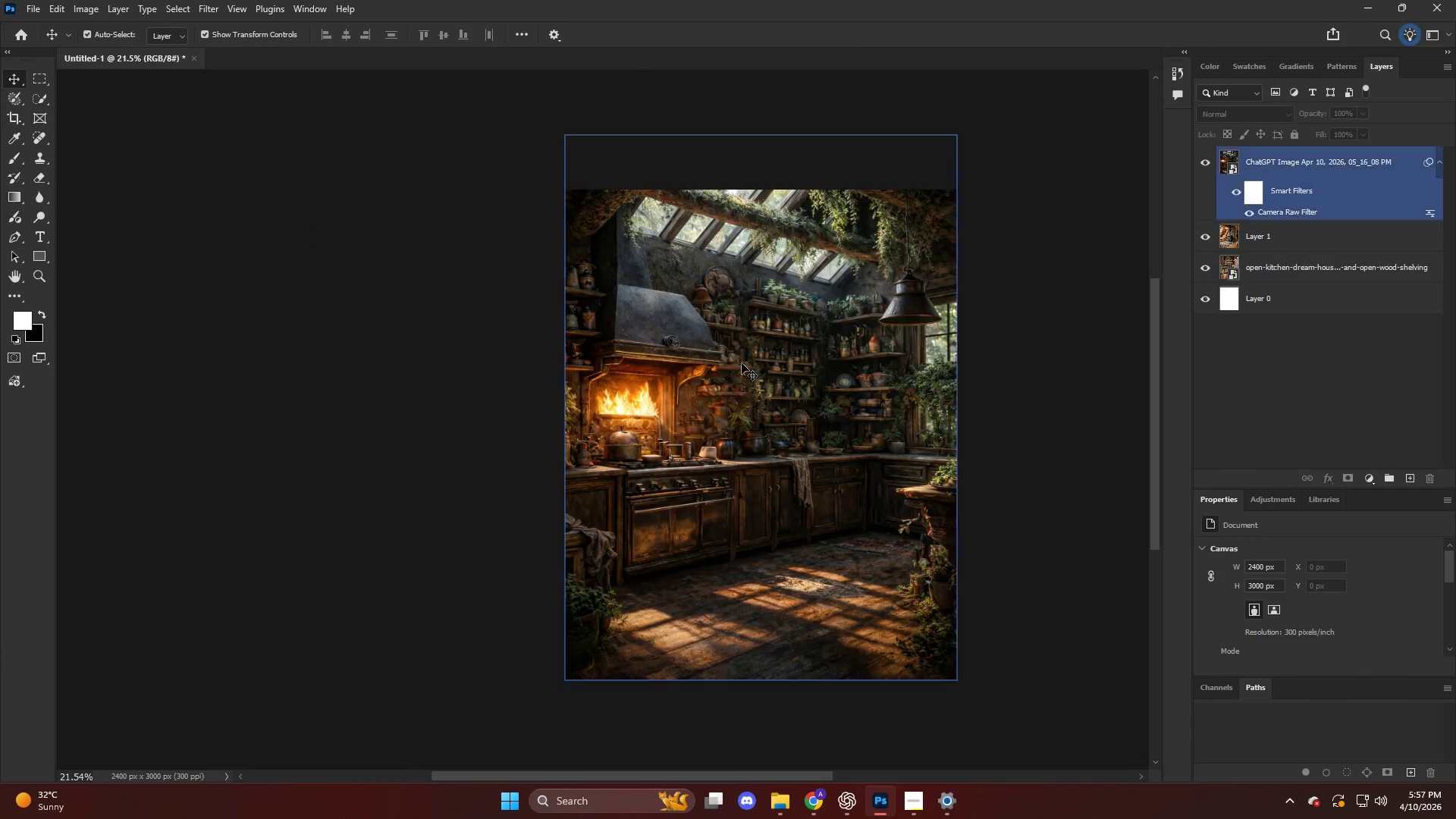 
scroll: coordinate [739, 362], scroll_direction: up, amount: 6.0
 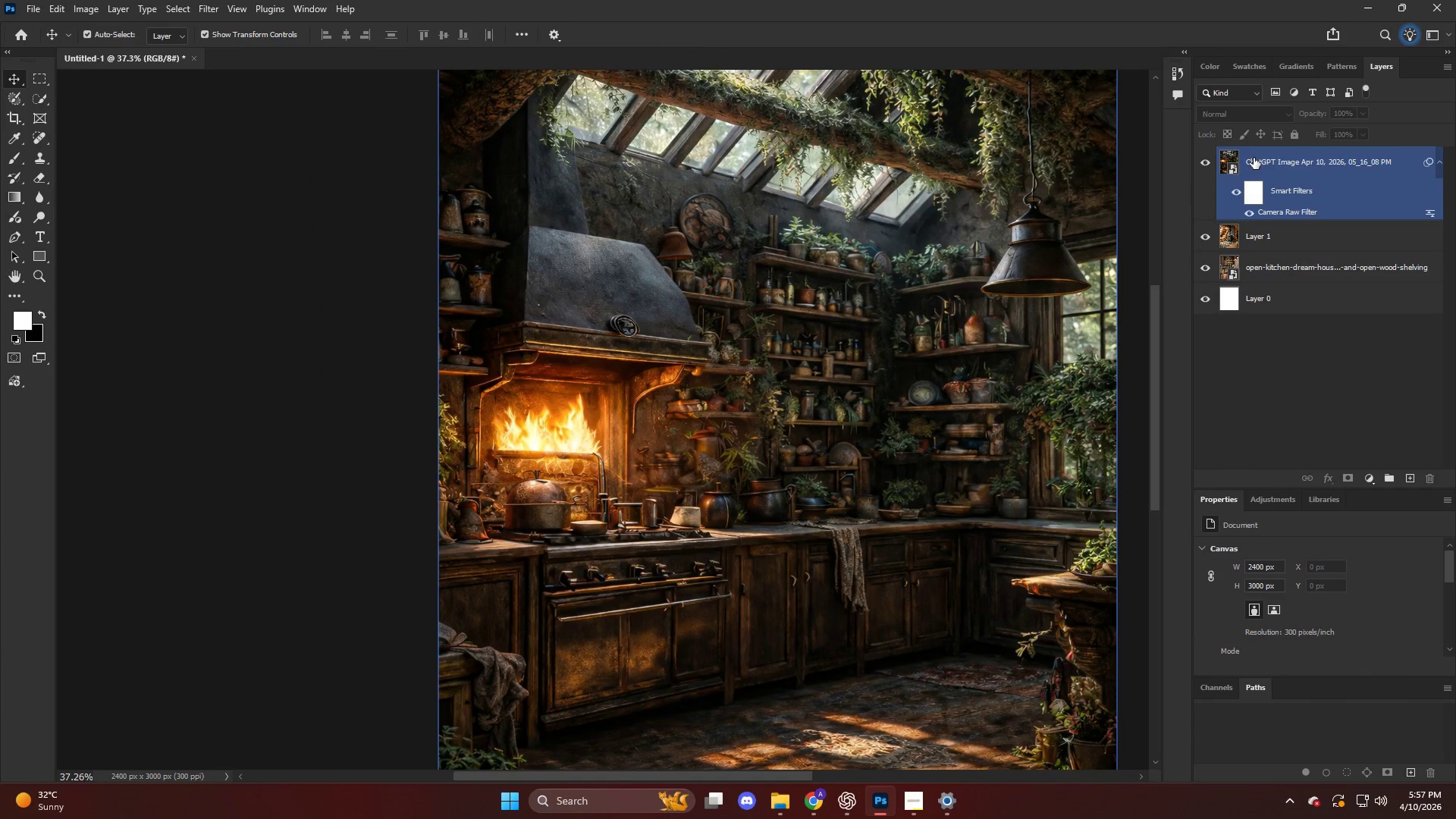 
left_click([1268, 165])
 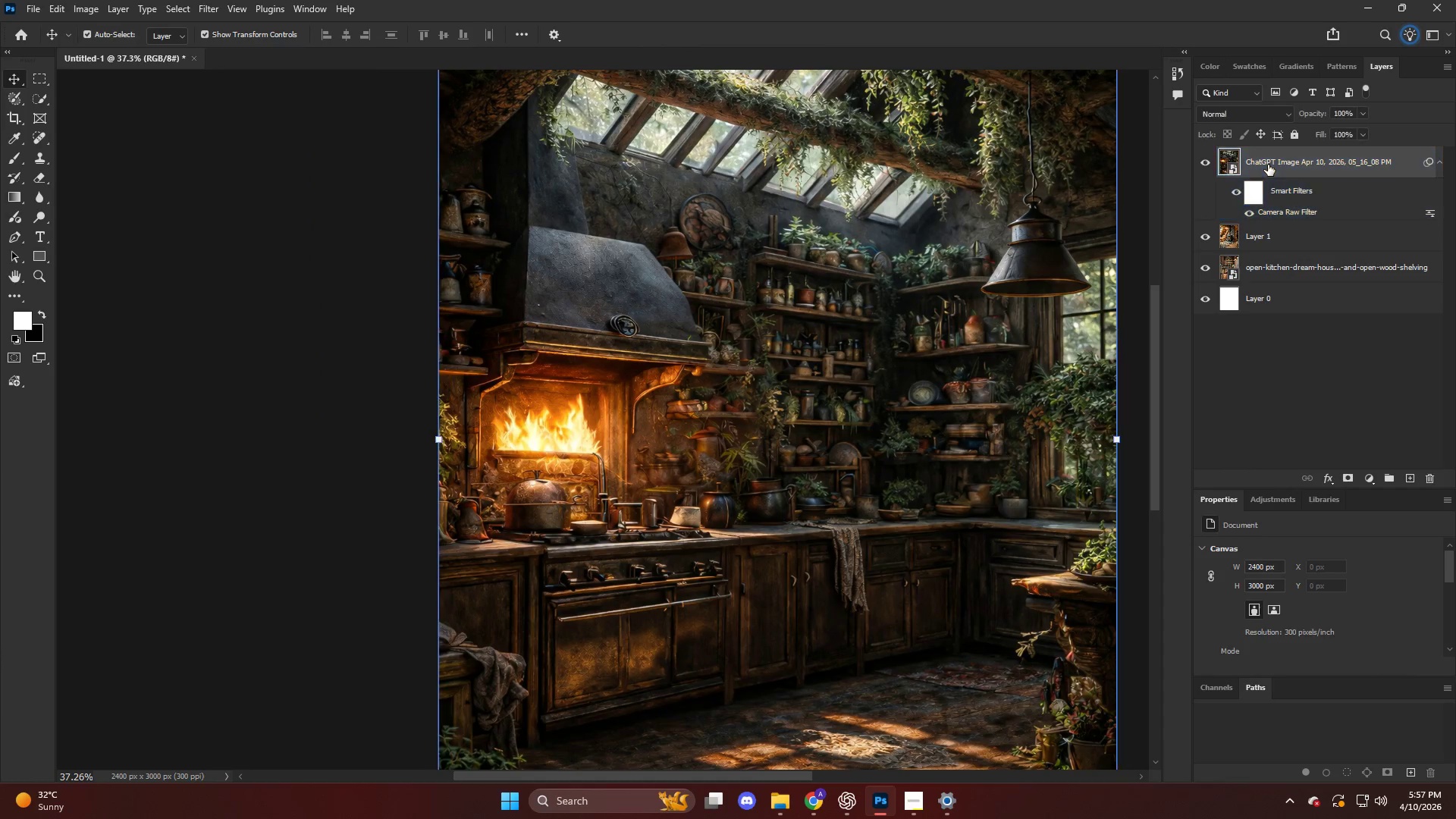 
key(Control+ControlLeft)
 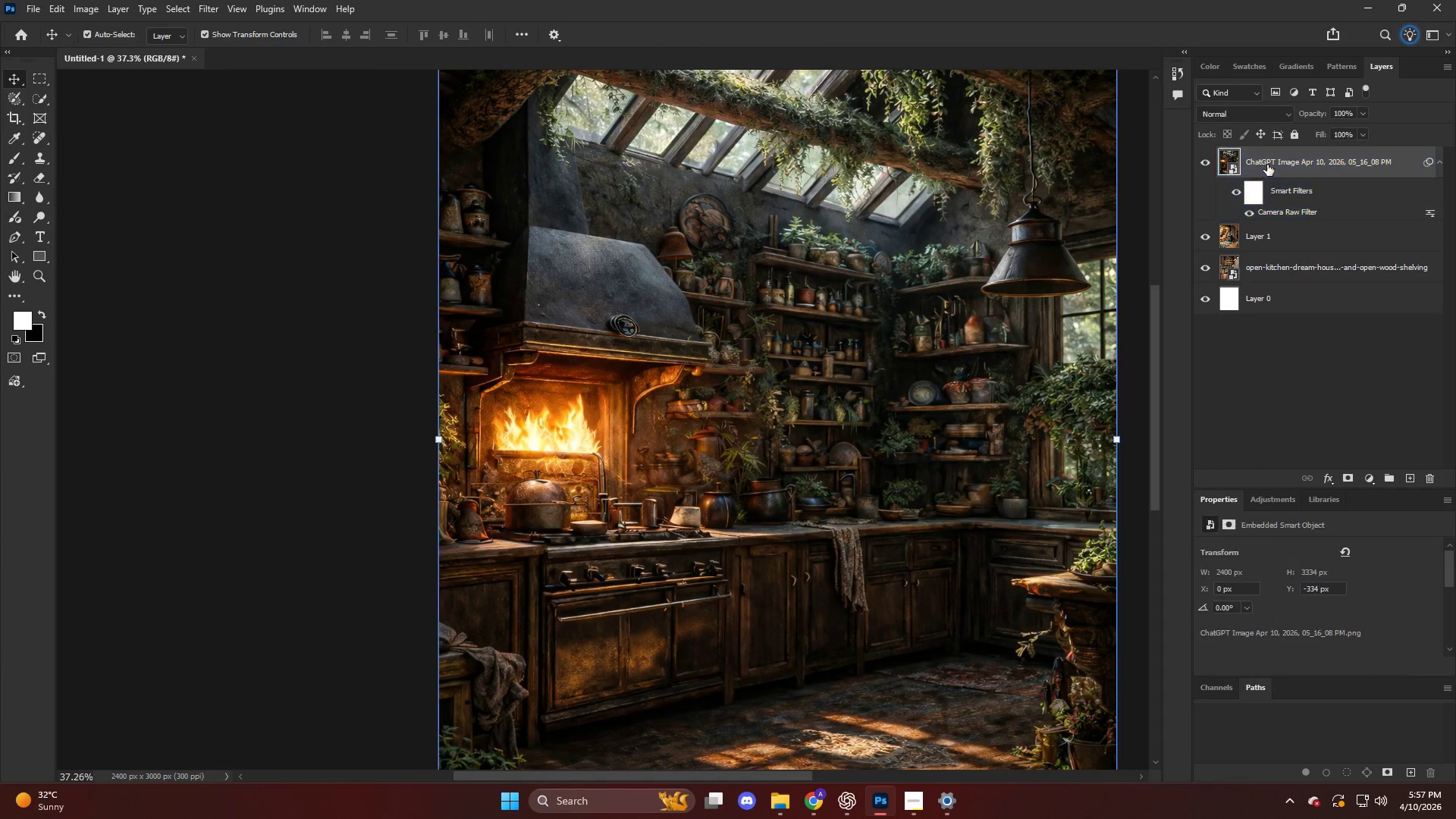 
key(Control+Shift+ShiftLeft)
 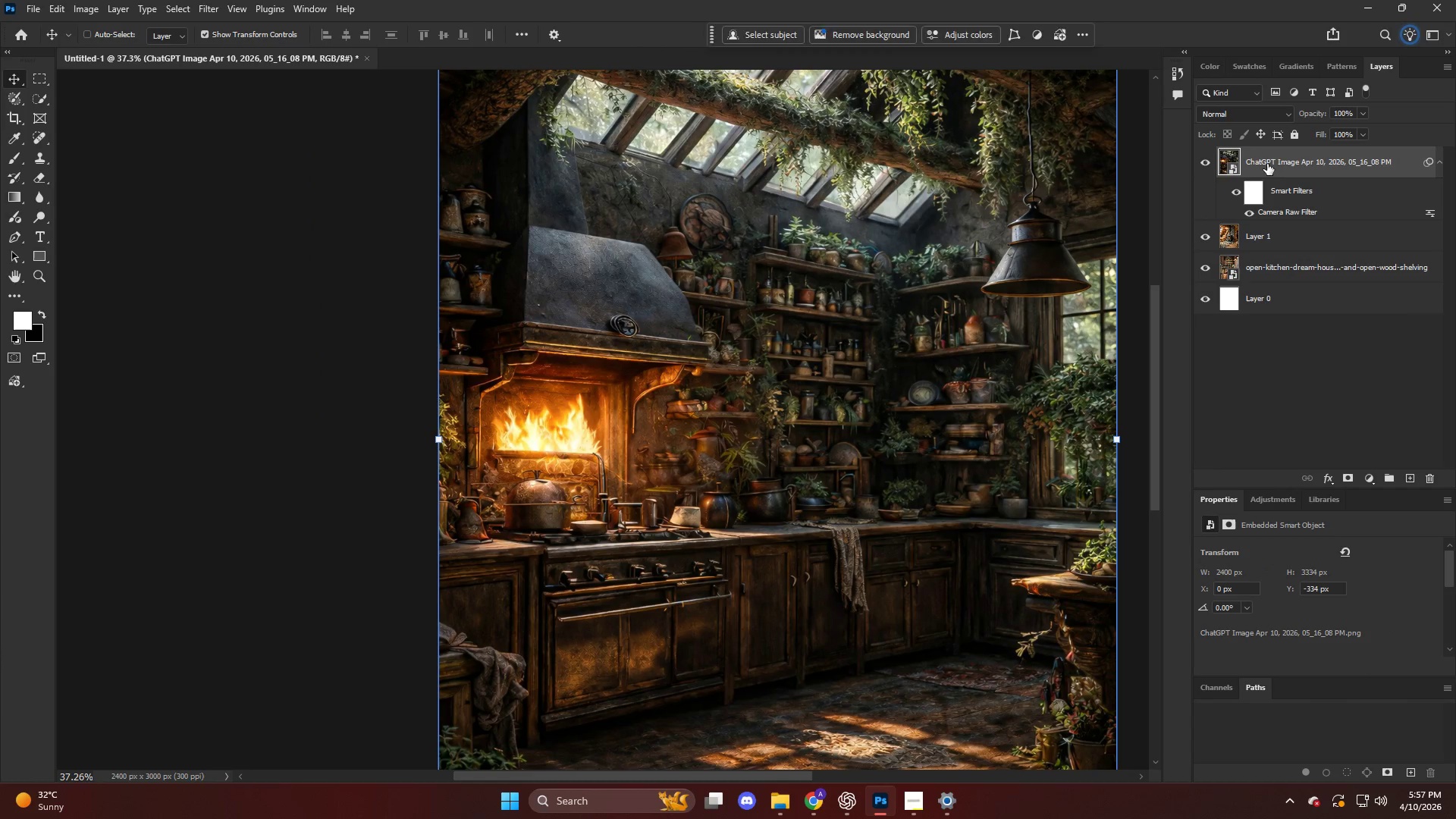 
key(Control+Shift+A)
 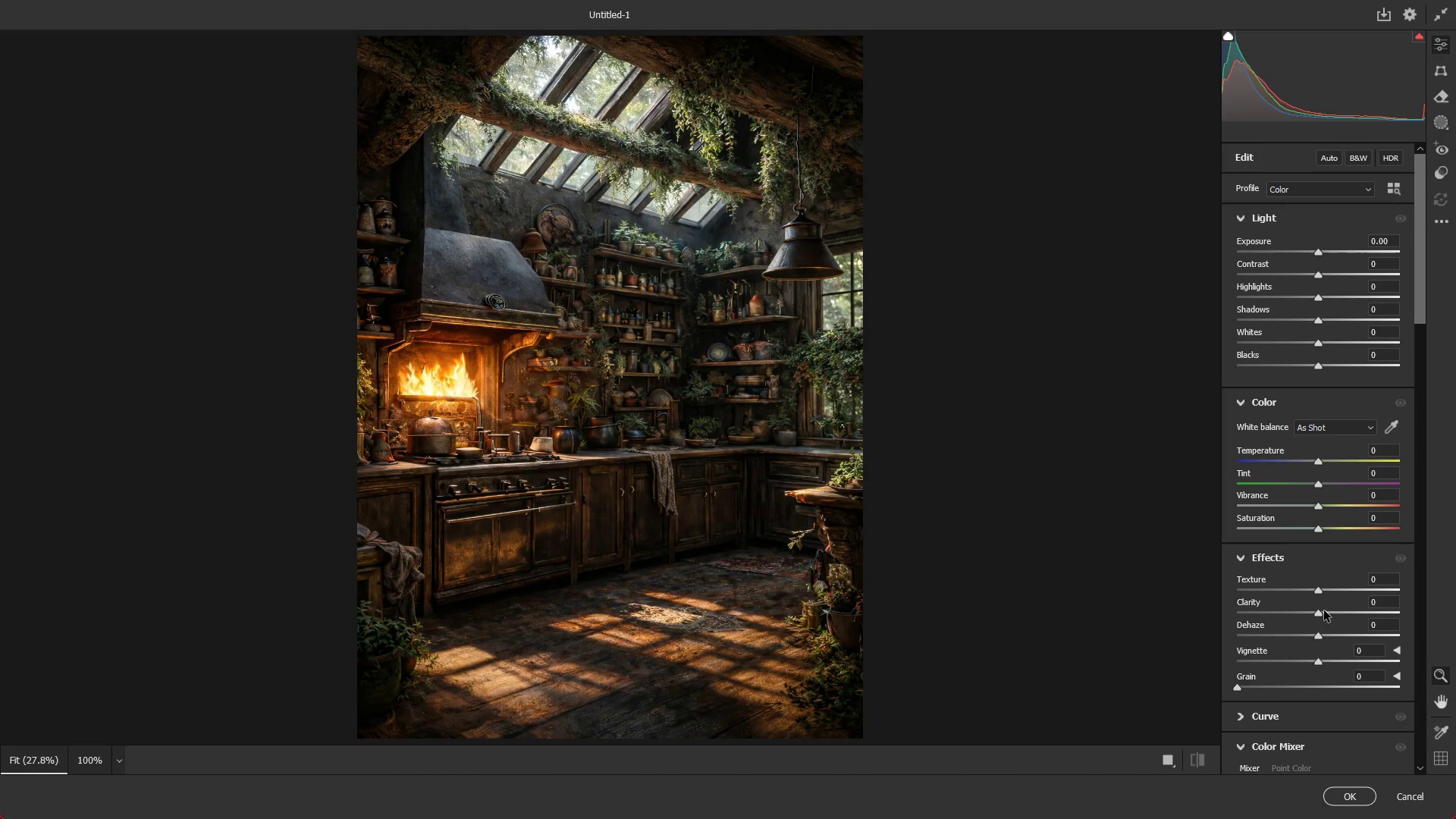 
left_click_drag(start_coordinate=[1312, 609], to_coordinate=[1298, 607])
 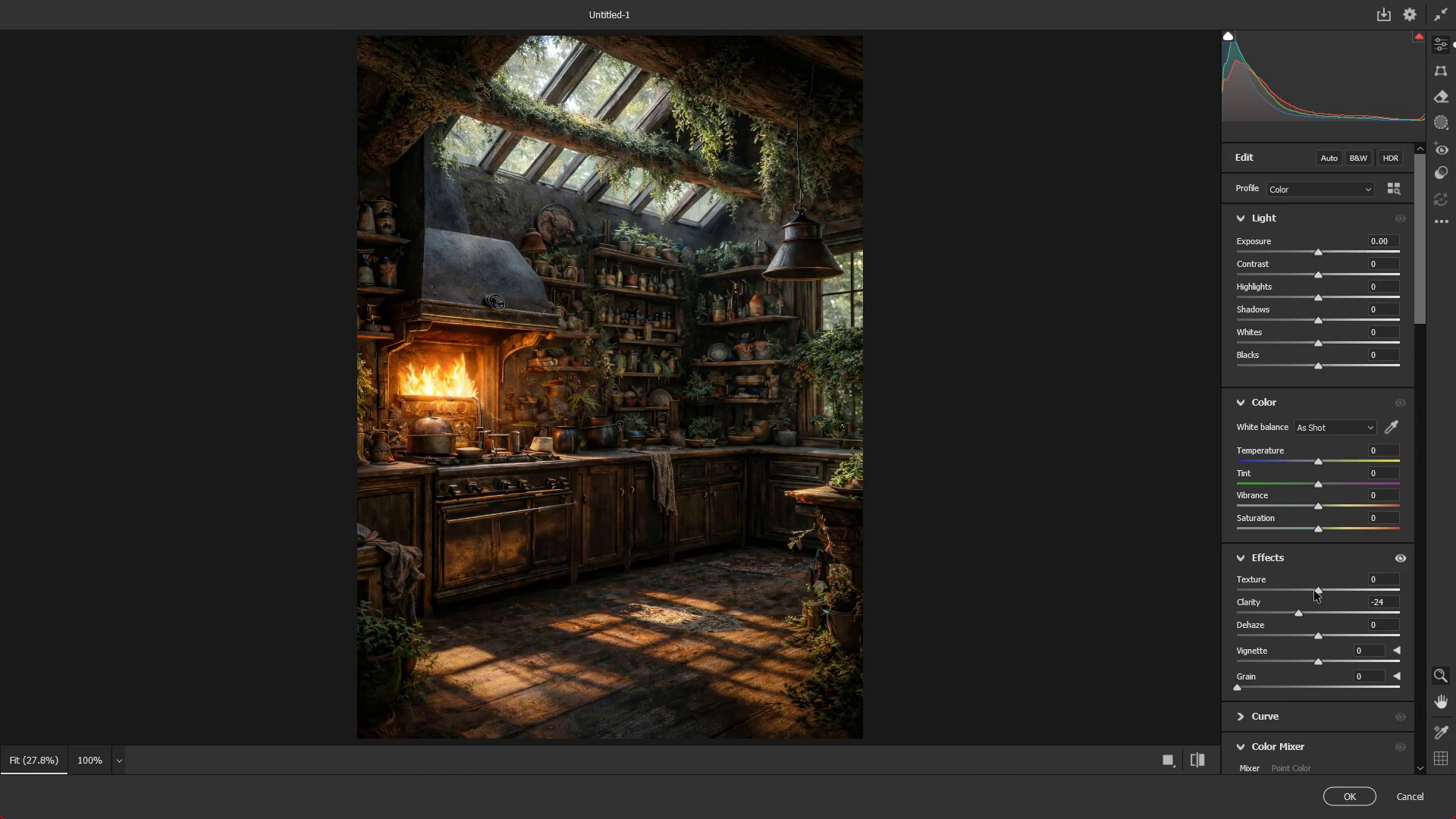 
left_click_drag(start_coordinate=[1314, 591], to_coordinate=[1300, 590])
 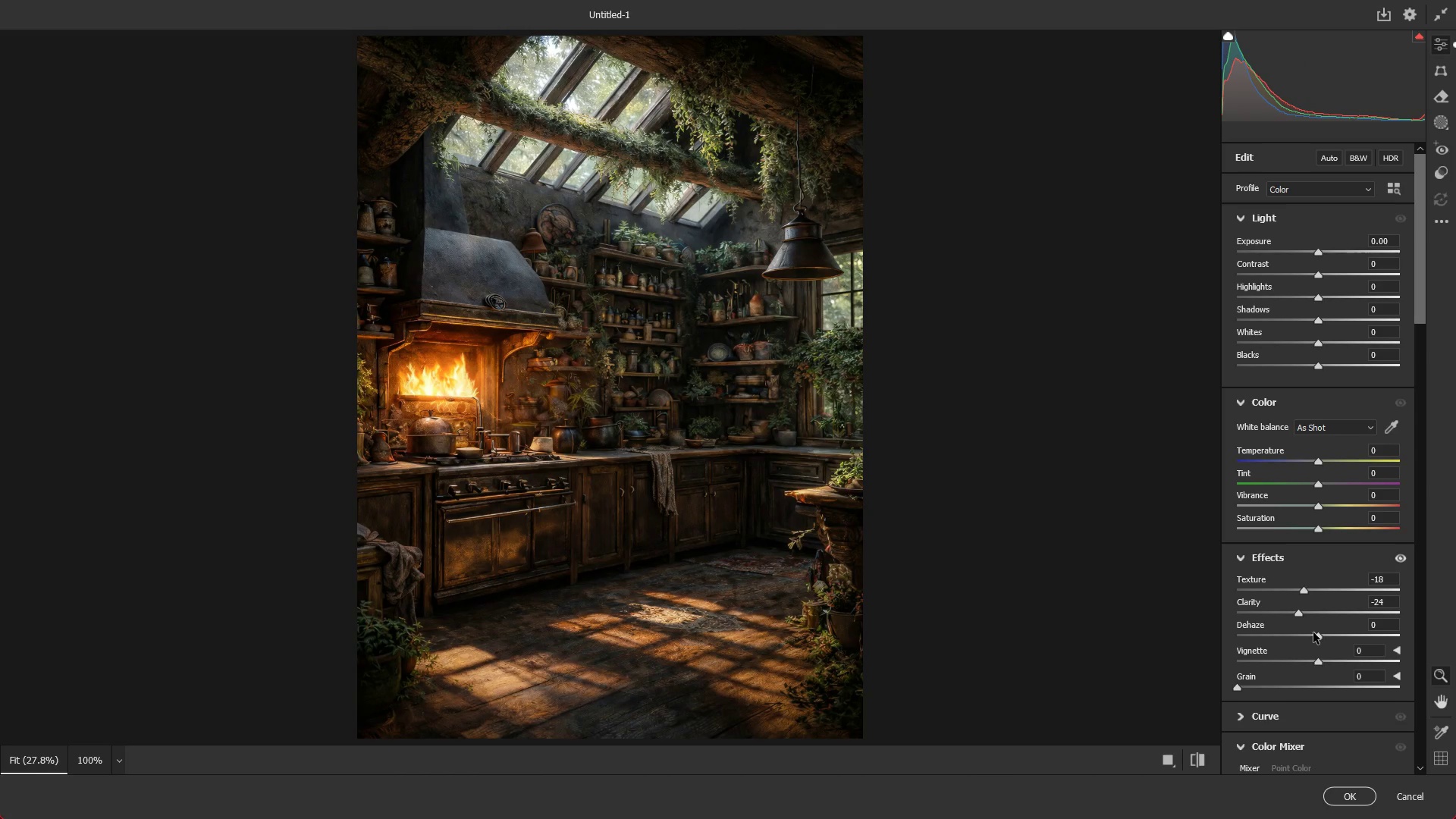 
left_click_drag(start_coordinate=[1321, 635], to_coordinate=[1364, 640])
 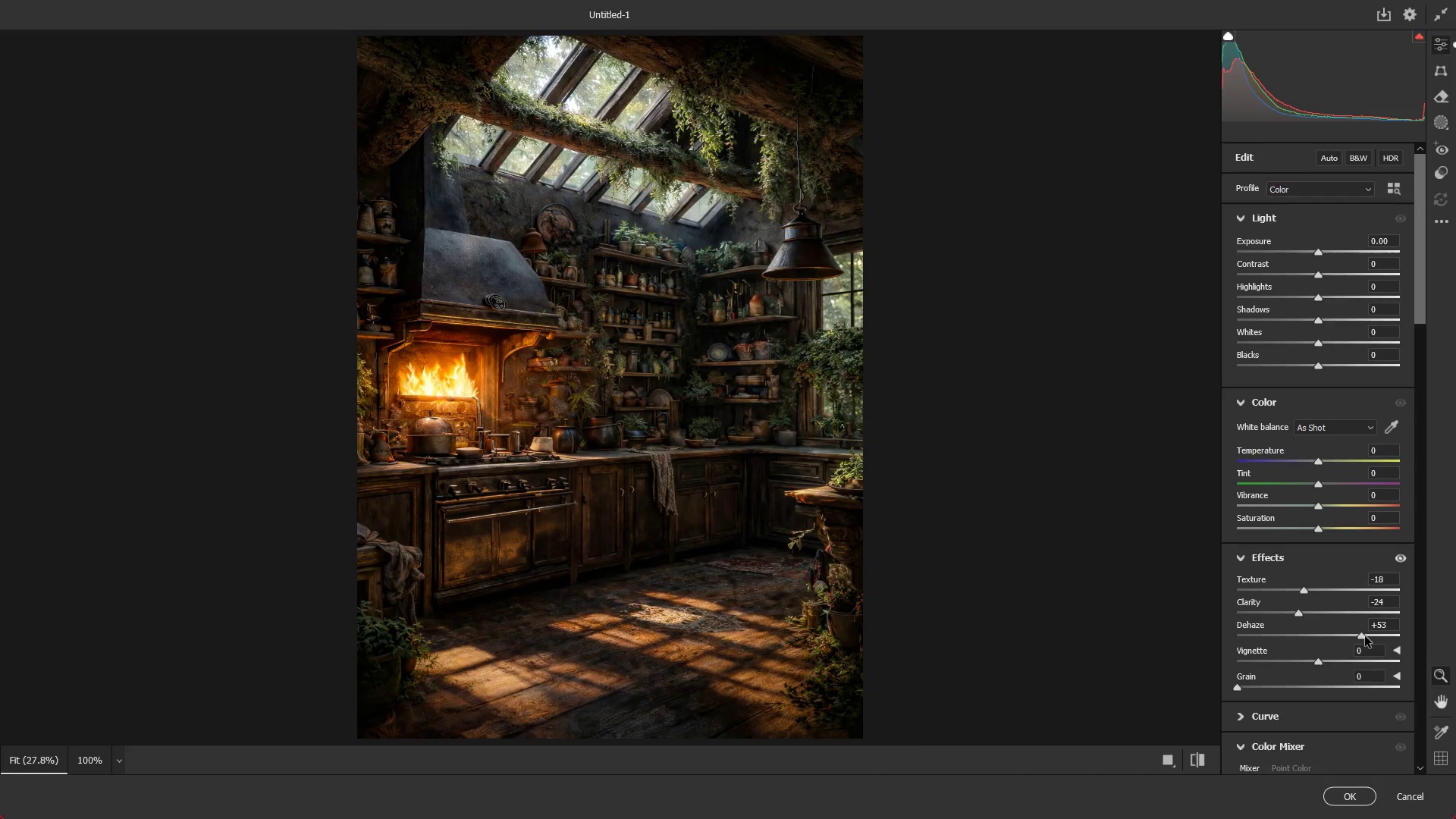 
key(NumpadEnter)
 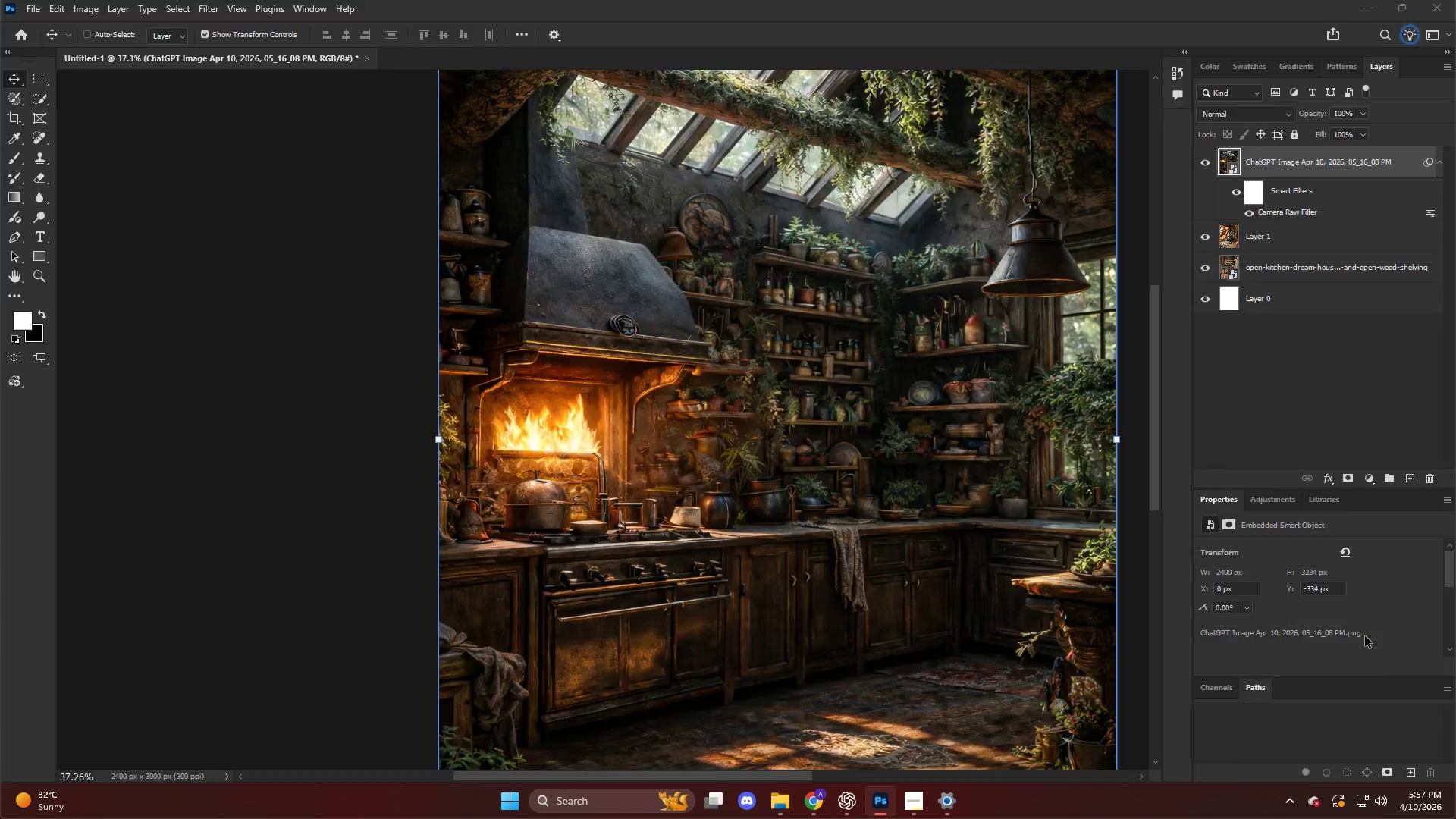 
key(NumpadEnter)
 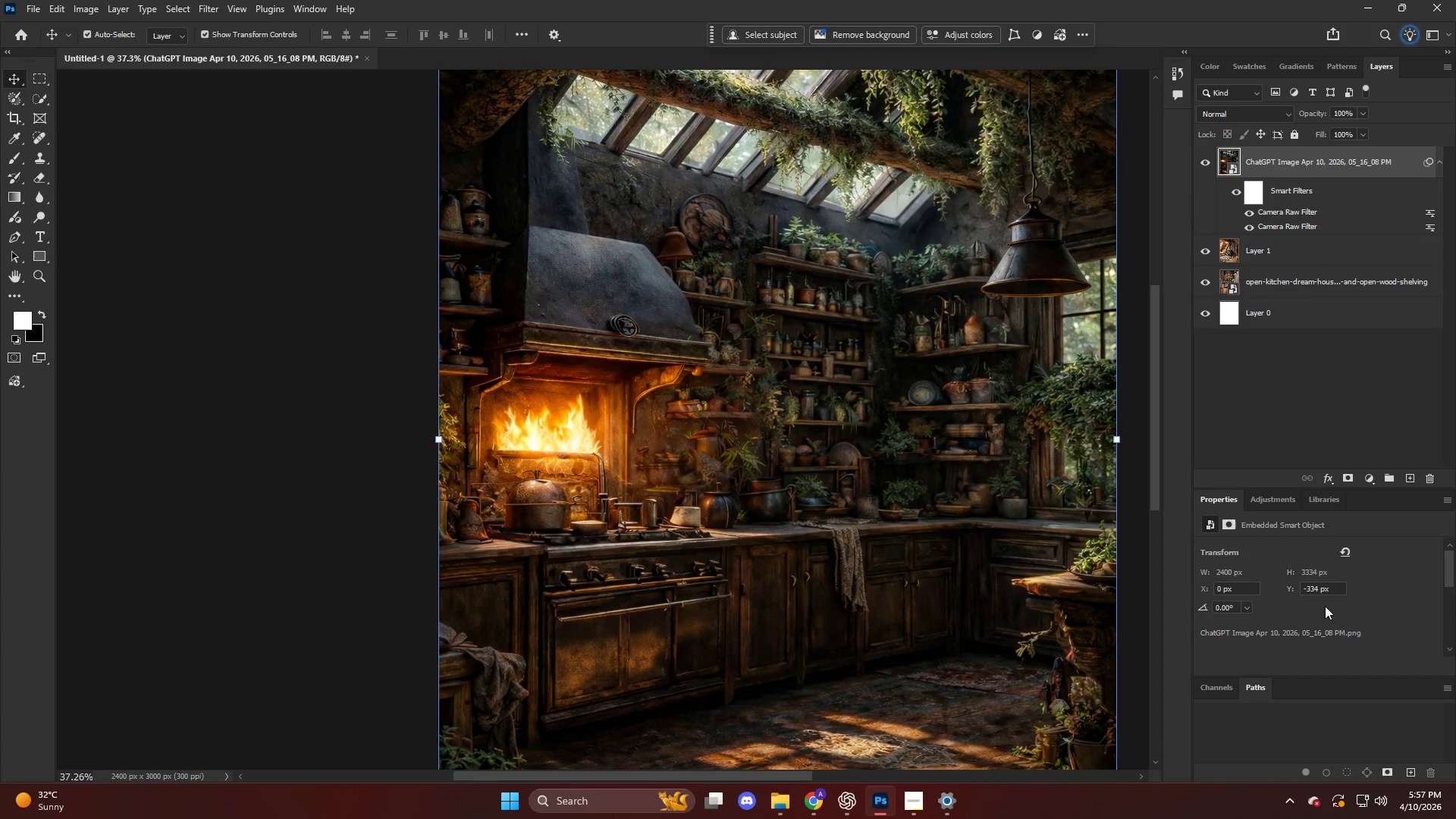 
key(Alt+AltLeft)
 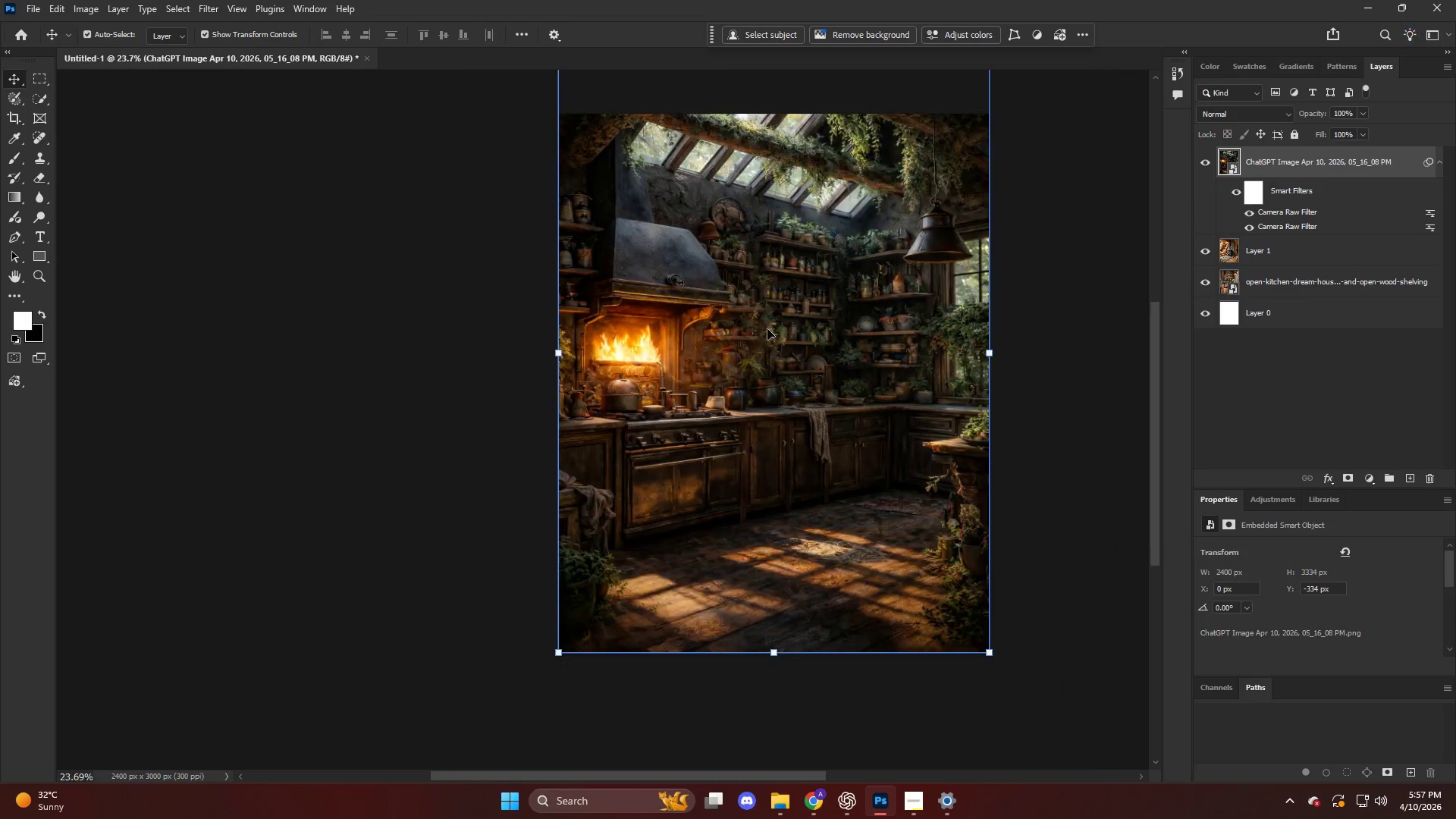 
key(Control+ControlLeft)
 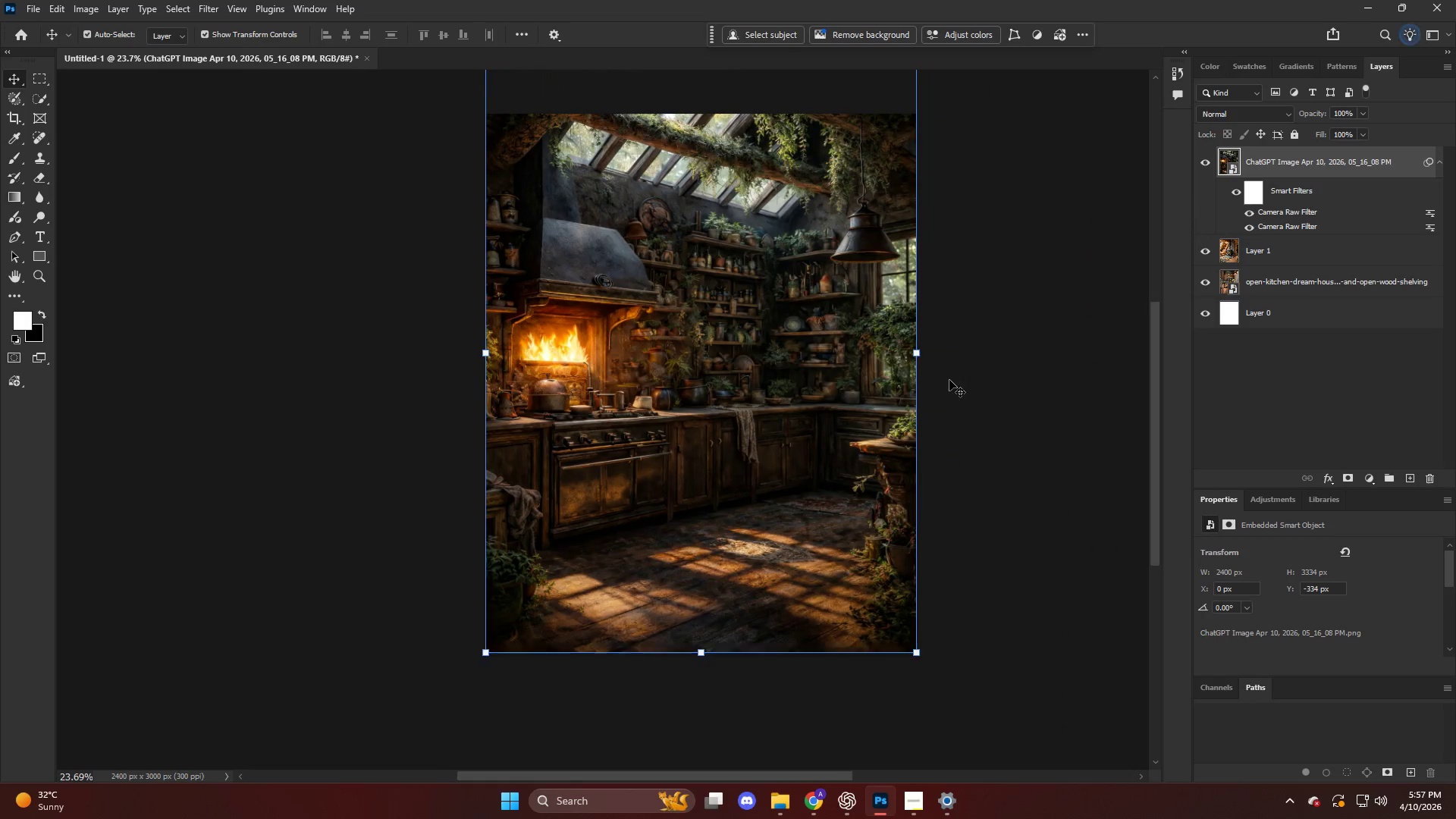 
key(Alt+AltLeft)
 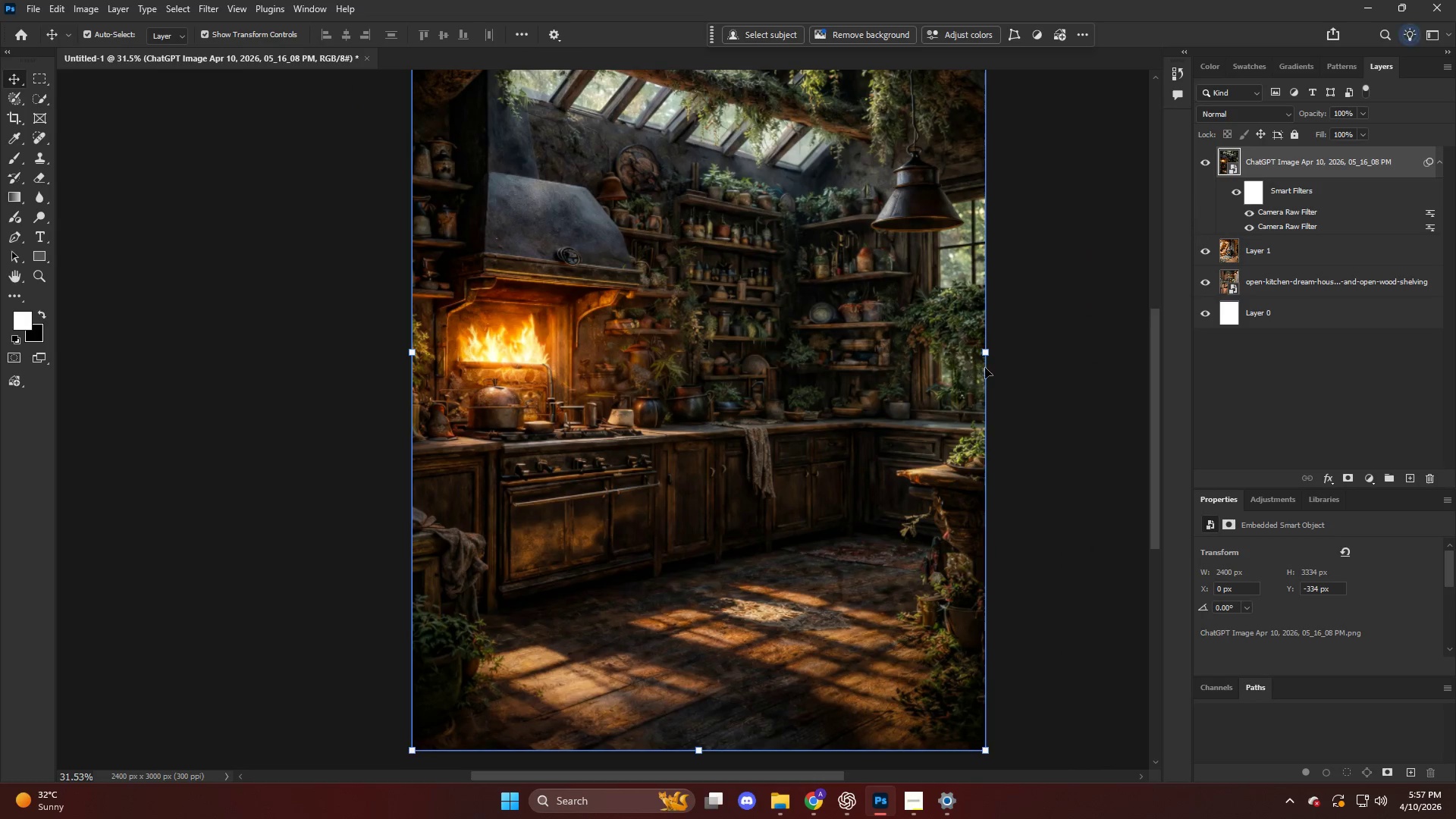 
scroll: coordinate [947, 371], scroll_direction: down, amount: 13.0
 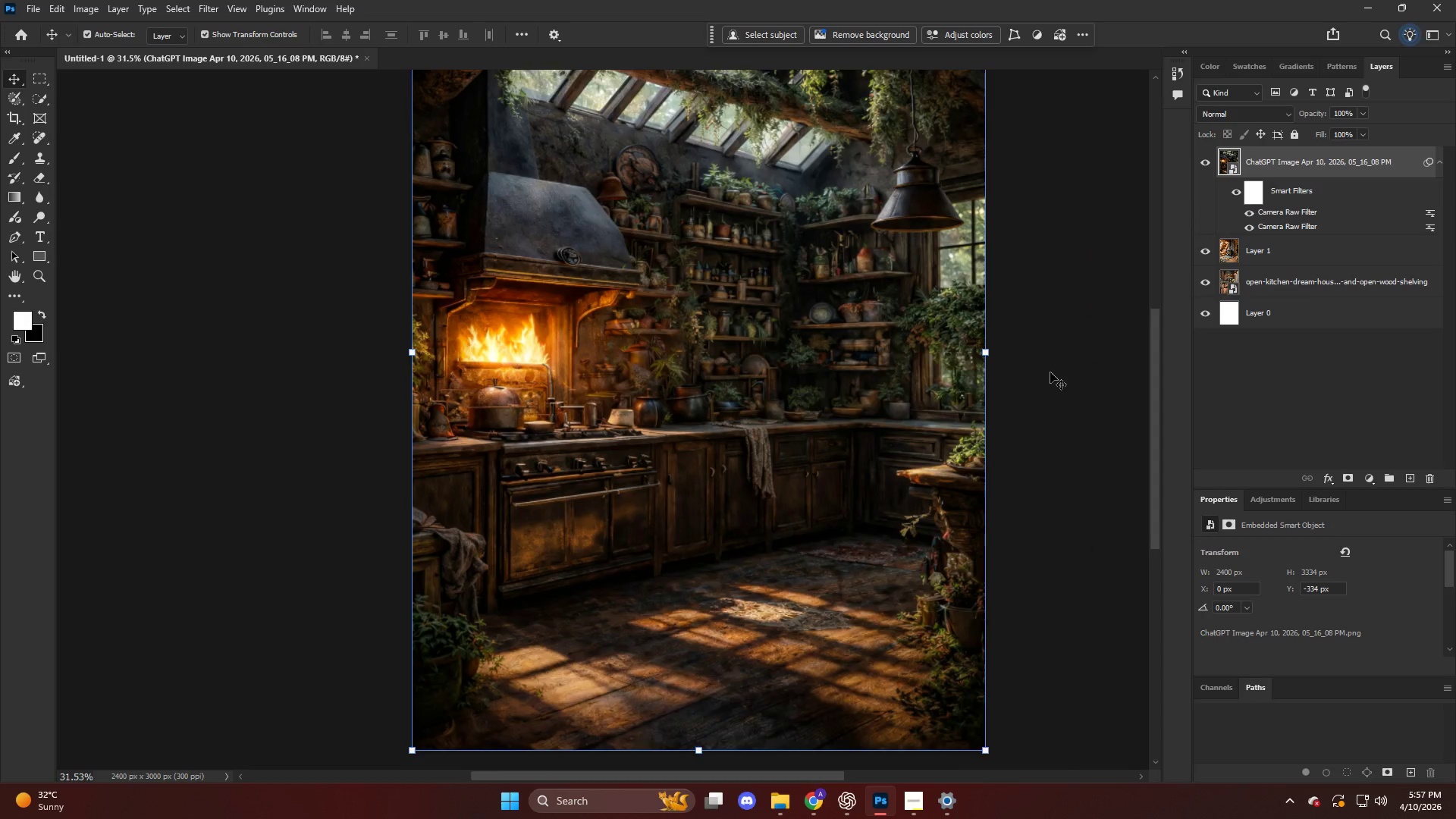 
key(Alt+AltLeft)
 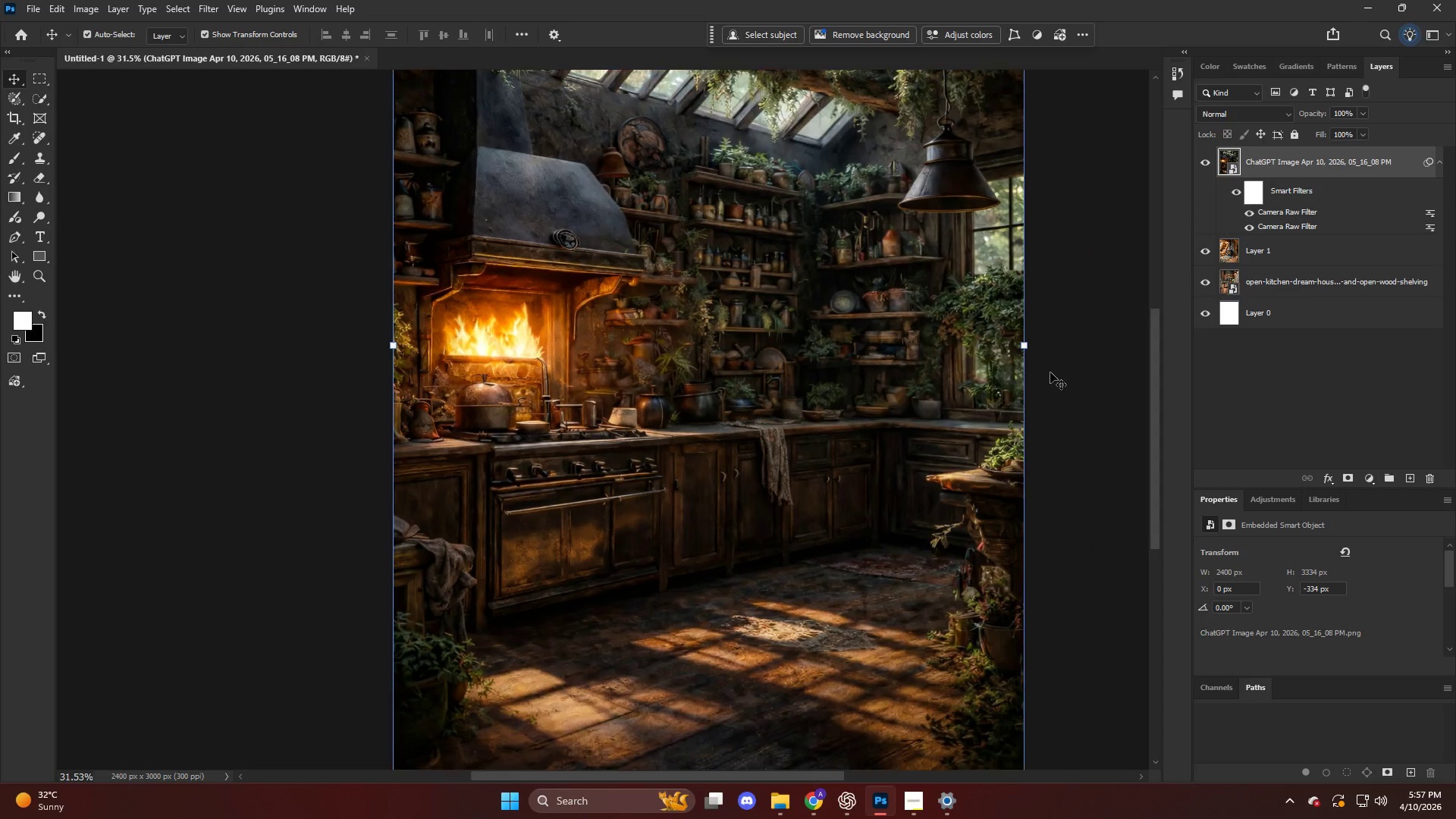 
scroll: coordinate [1050, 372], scroll_direction: up, amount: 3.0
 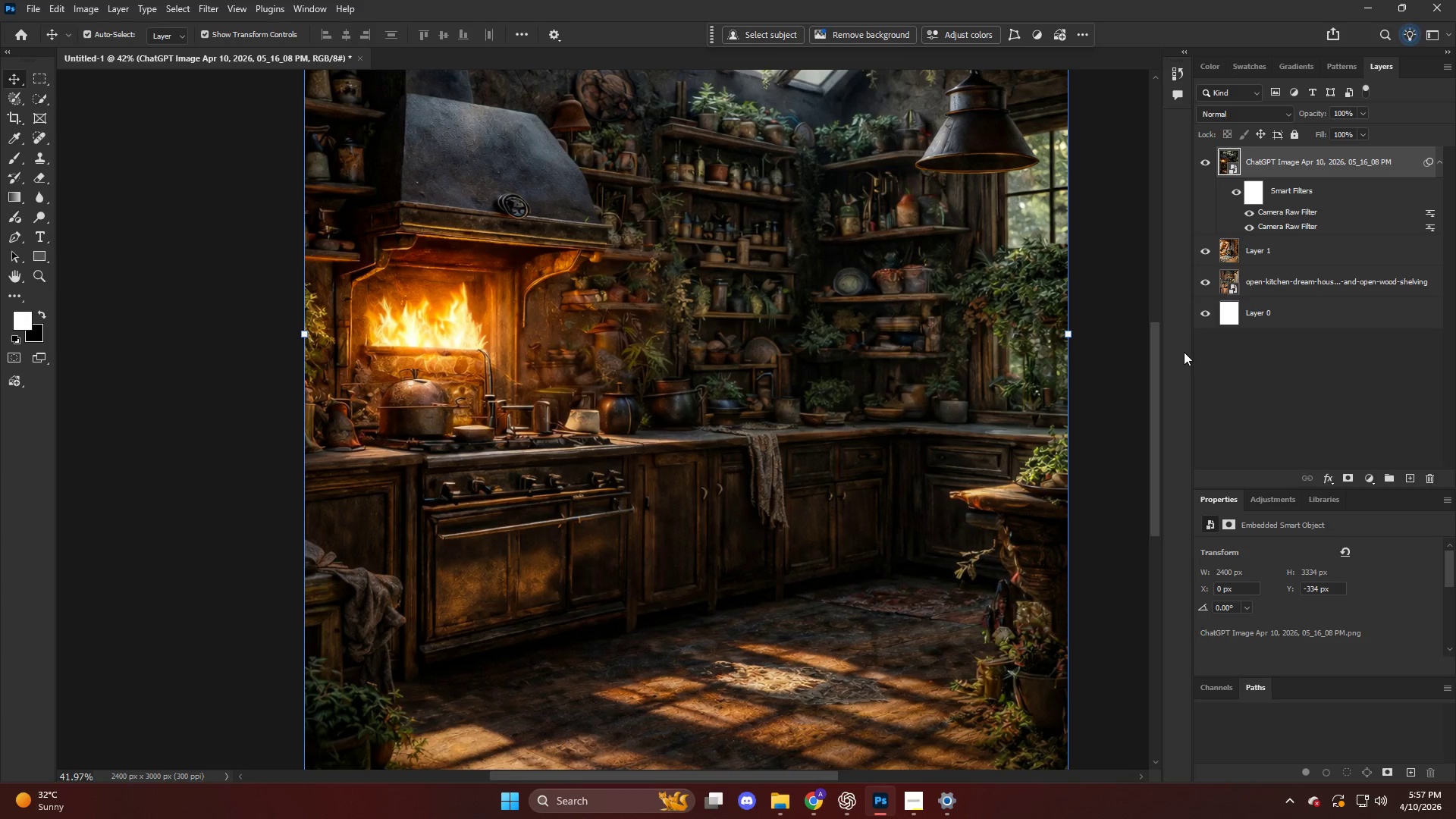 
wait(6.29)
 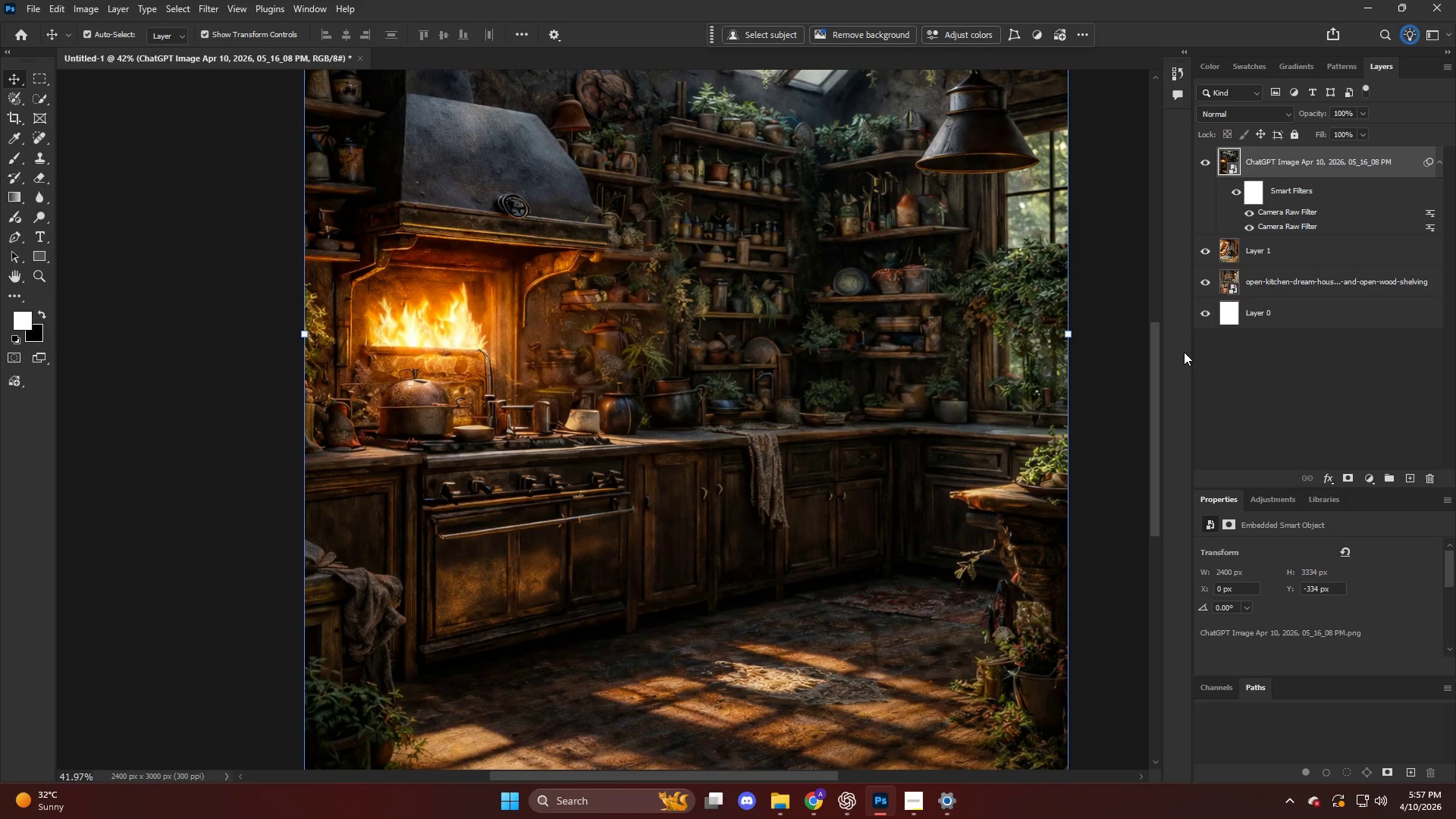 
left_click([1323, 243])
 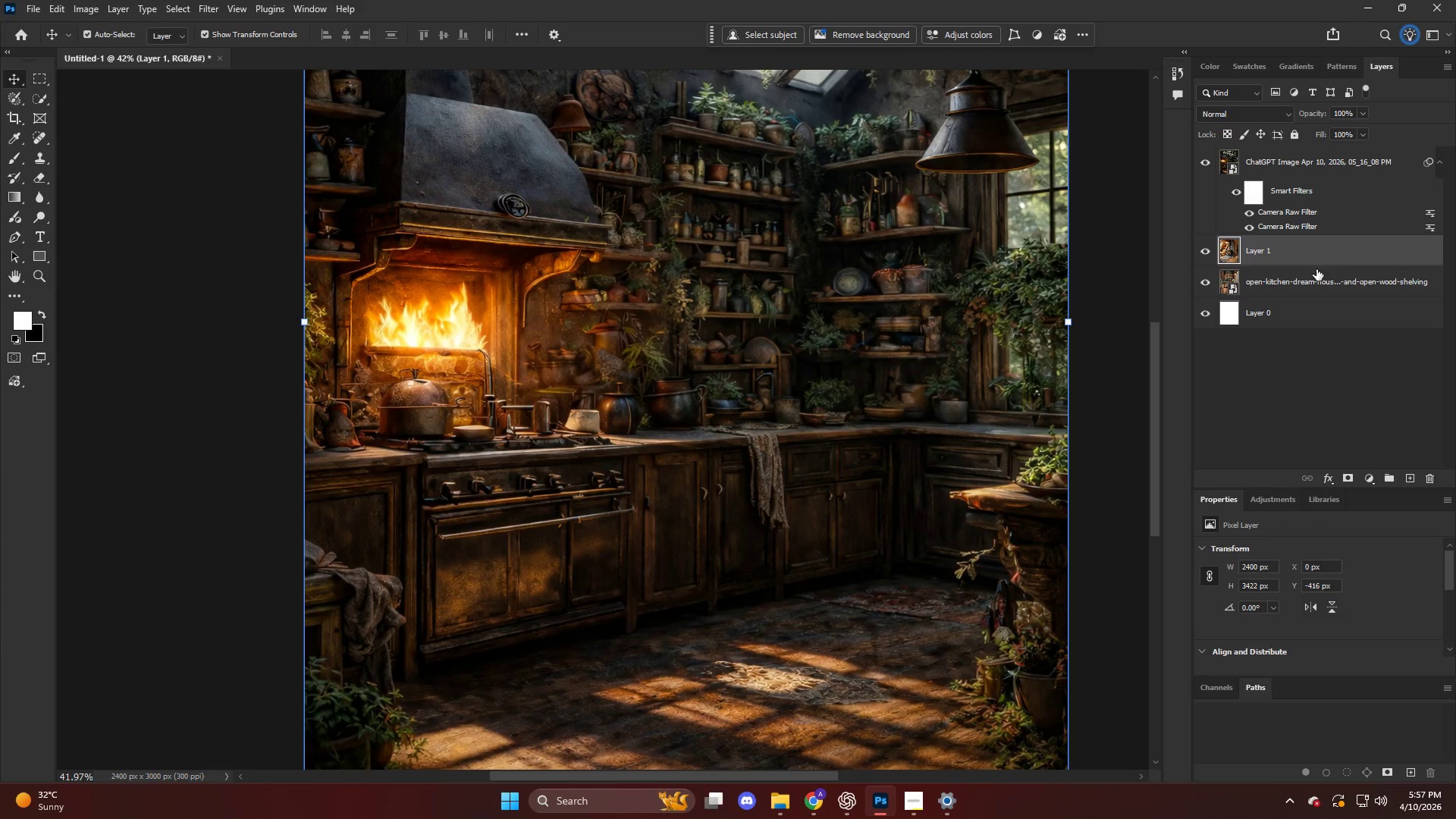 
key(Alt+AltLeft)
 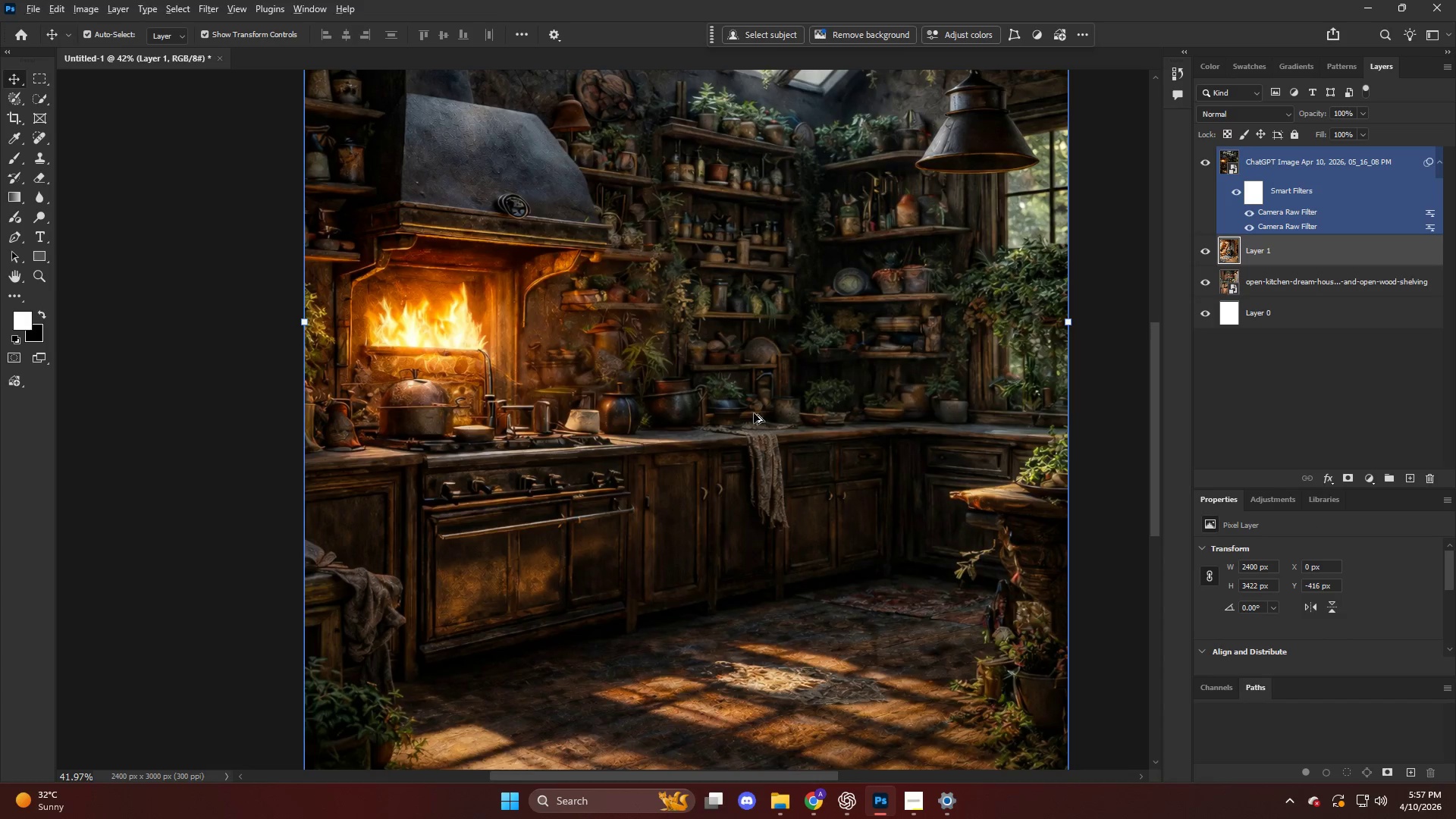 
scroll: coordinate [741, 406], scroll_direction: down, amount: 5.0
 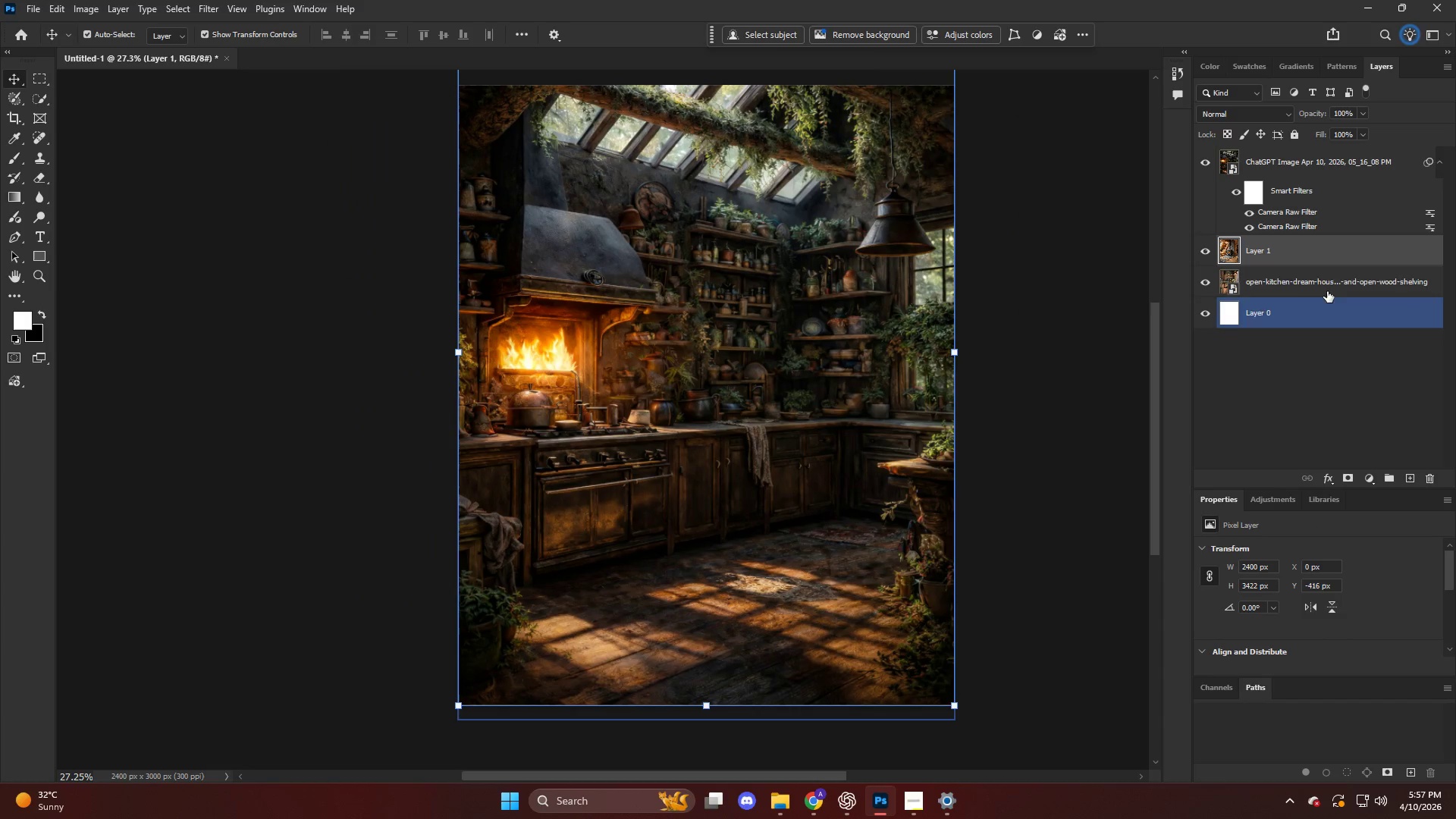 
left_click([1358, 290])
 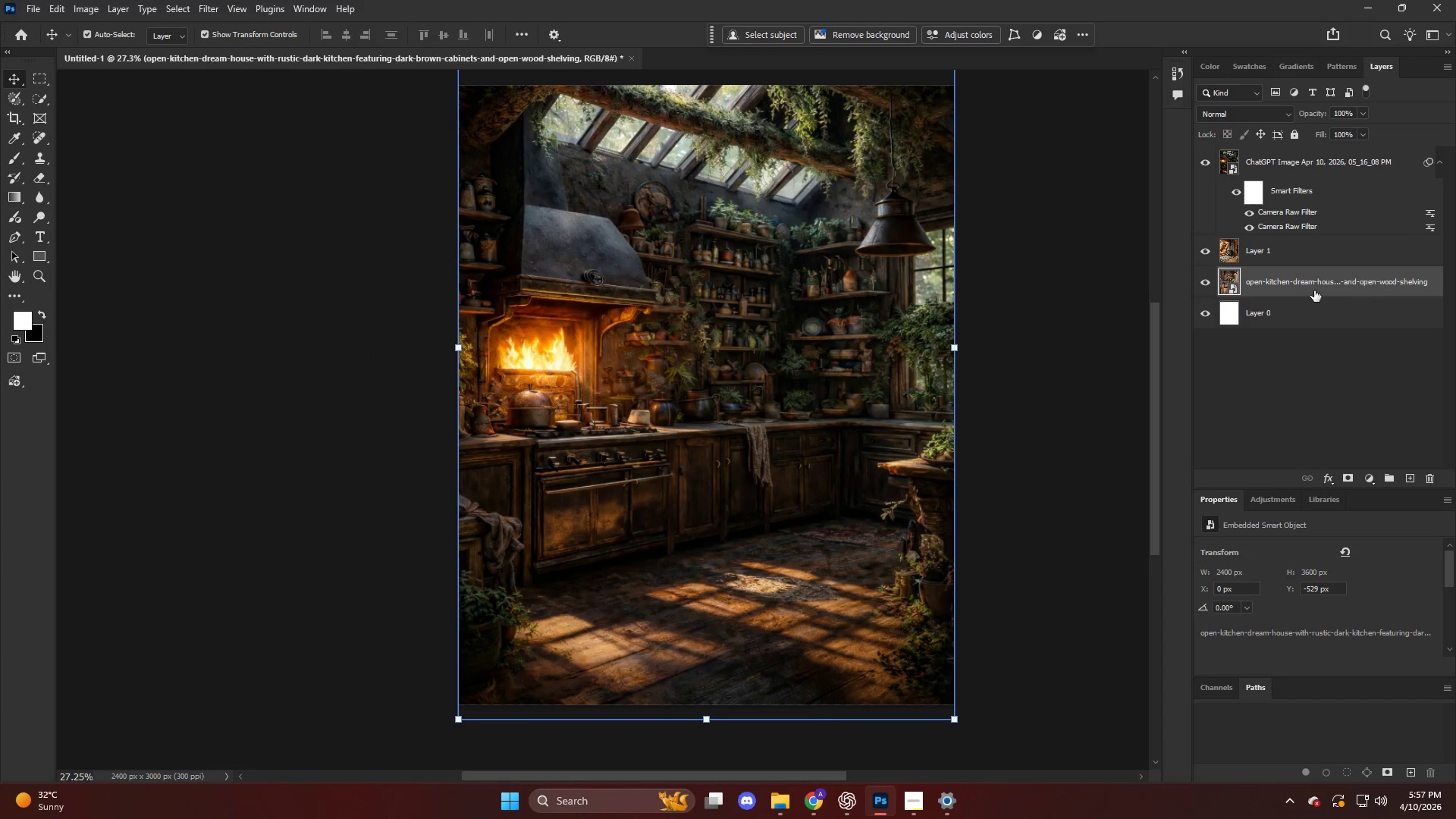 
scroll: coordinate [792, 290], scroll_direction: up, amount: 4.0
 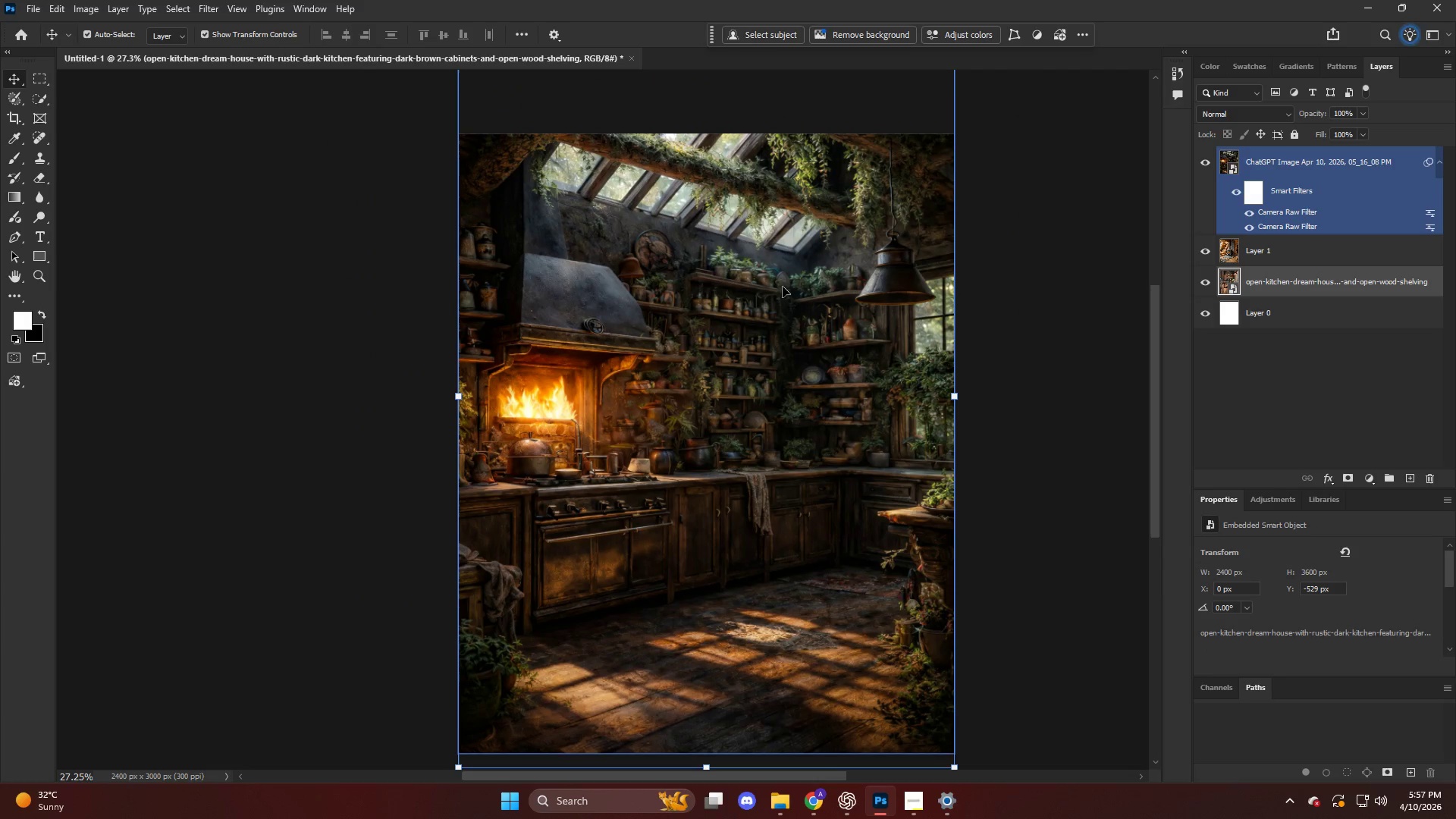 
key(Alt+AltLeft)
 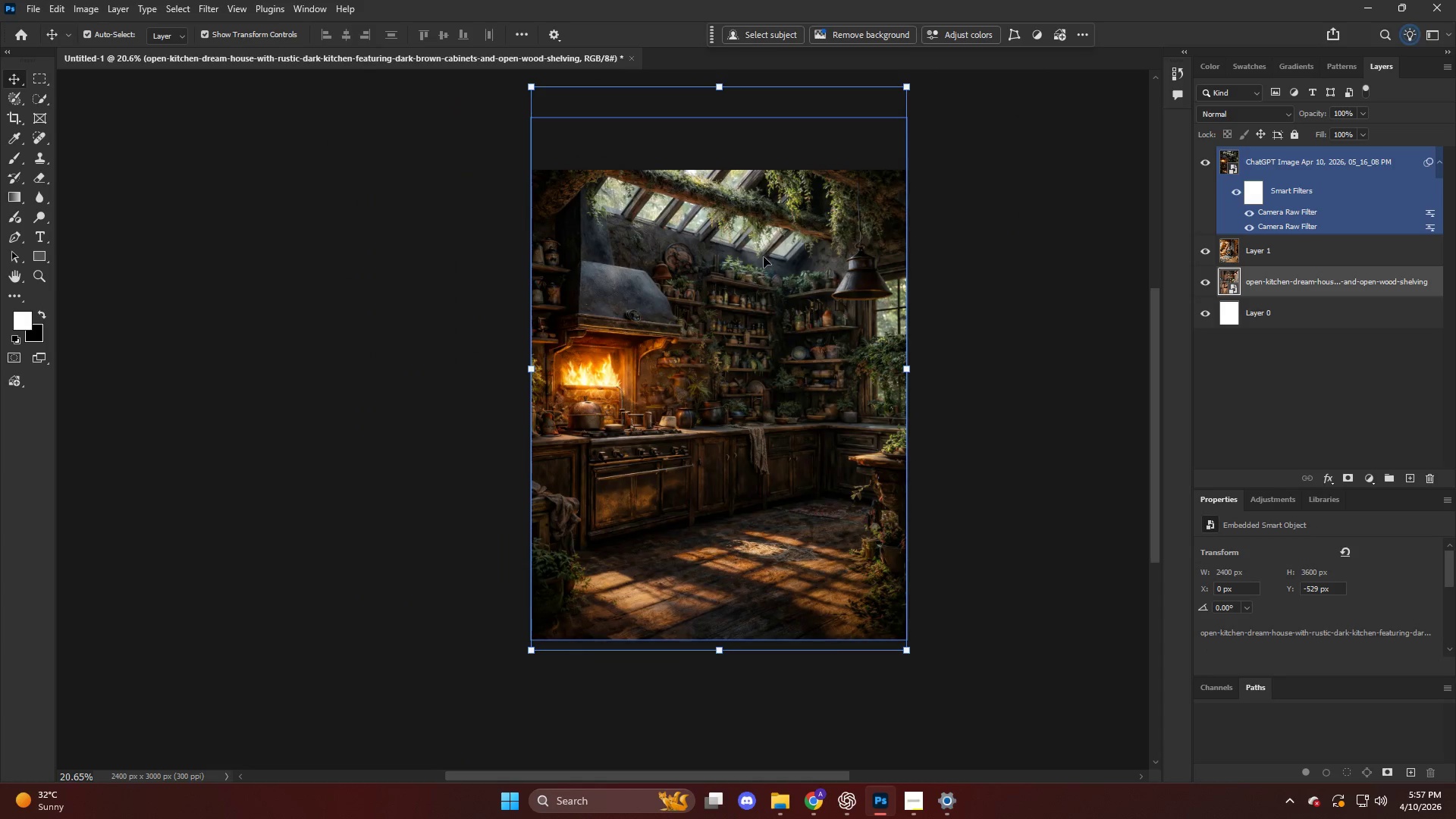 
scroll: coordinate [759, 284], scroll_direction: down, amount: 3.0
 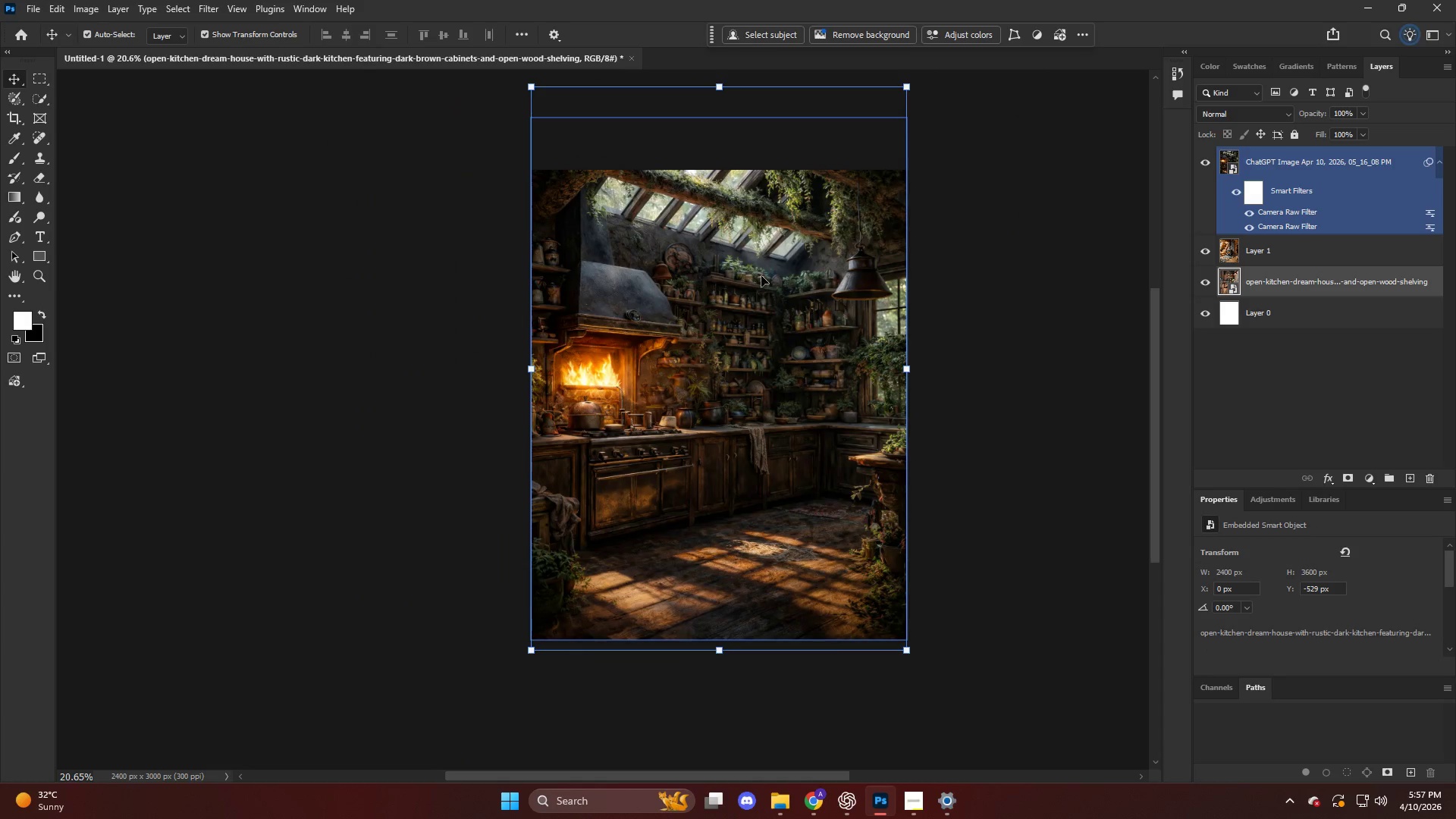 
left_click([722, 159])
 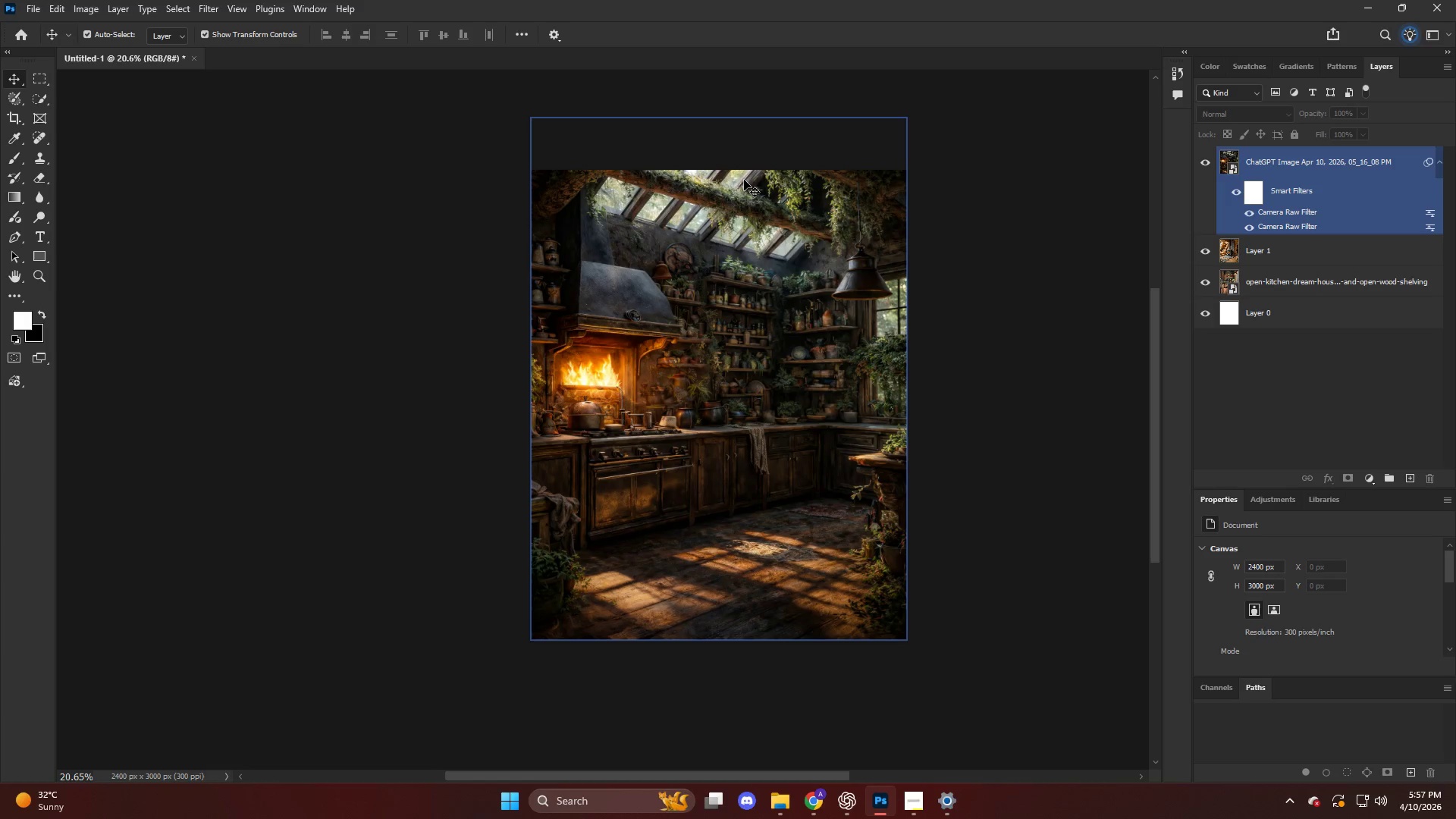 
key(Control+T)
 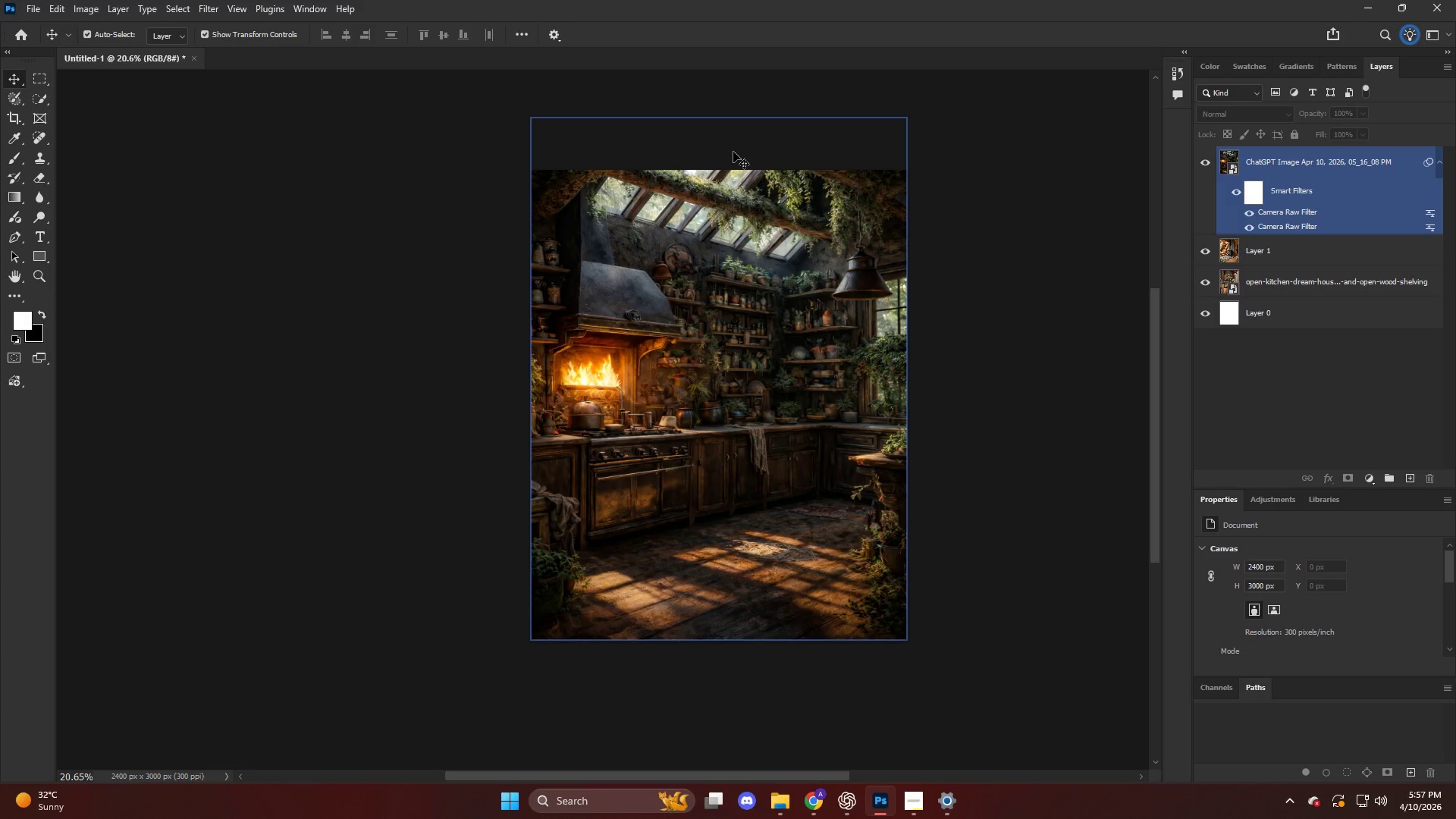 
key(Control+T)
 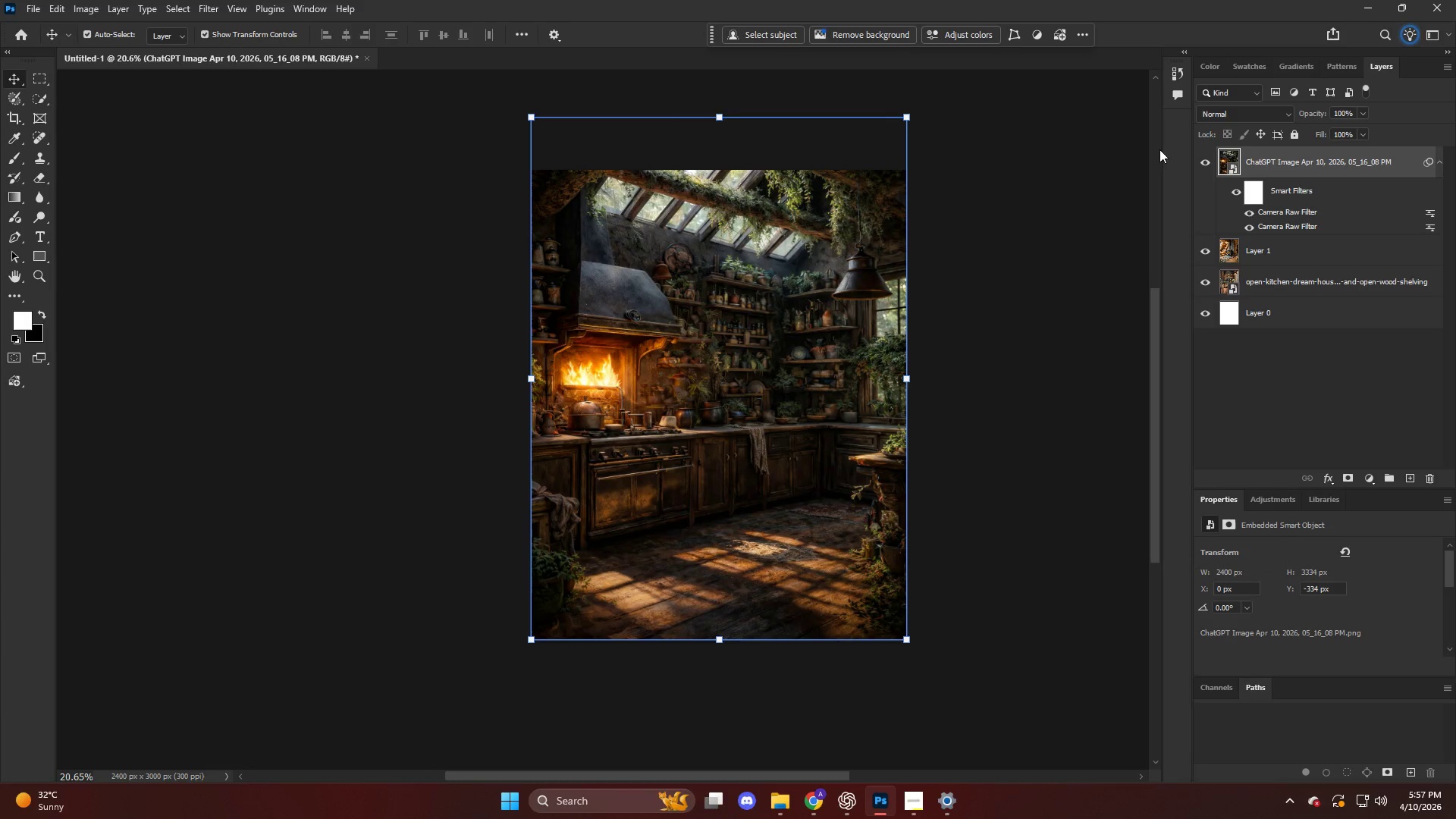 
hold_key(key=ShiftLeft, duration=1.77)
left_click_drag(start_coordinate=[721, 118], to_coordinate=[714, 138])
 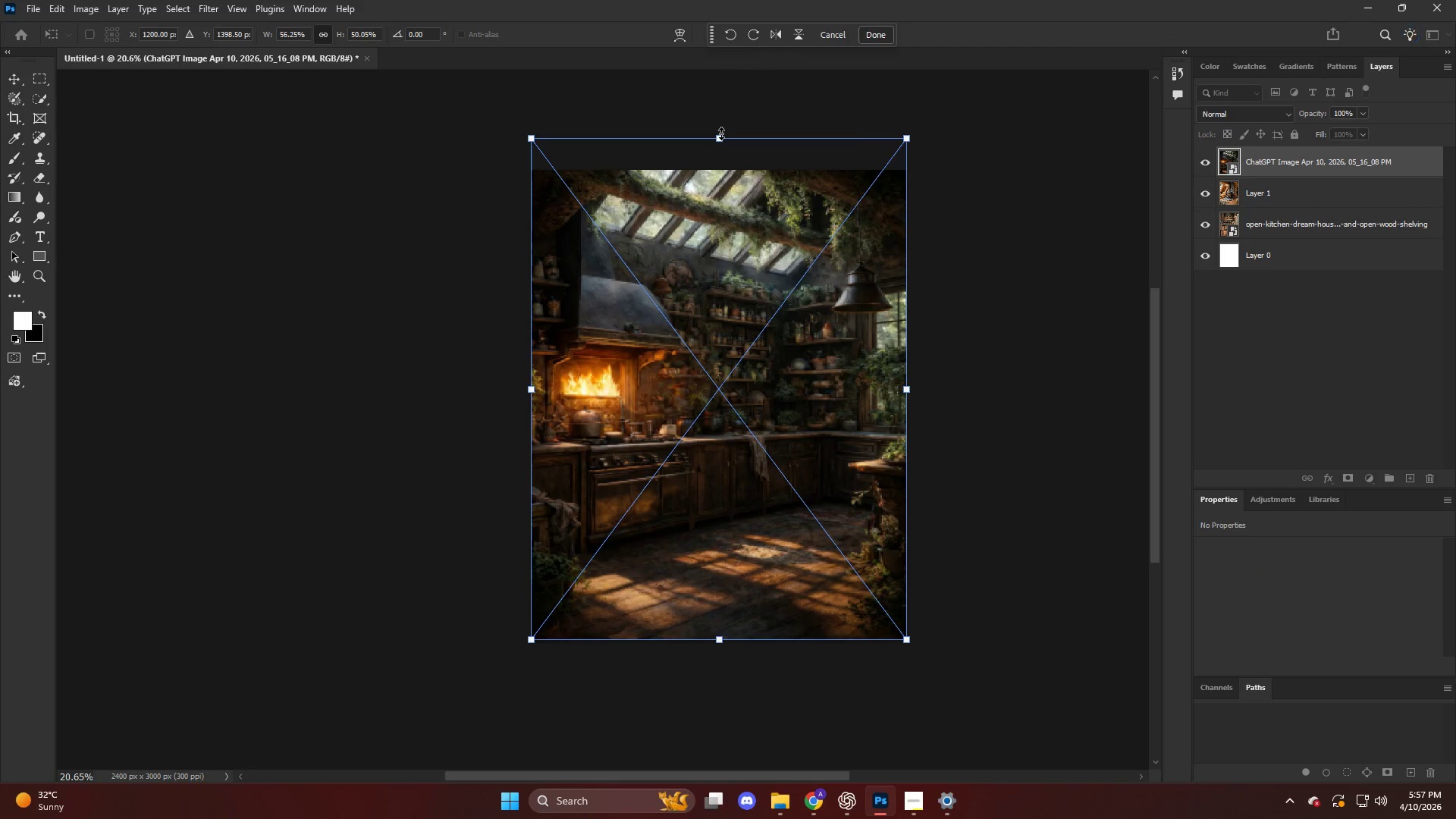 
key(NumpadEnter)
 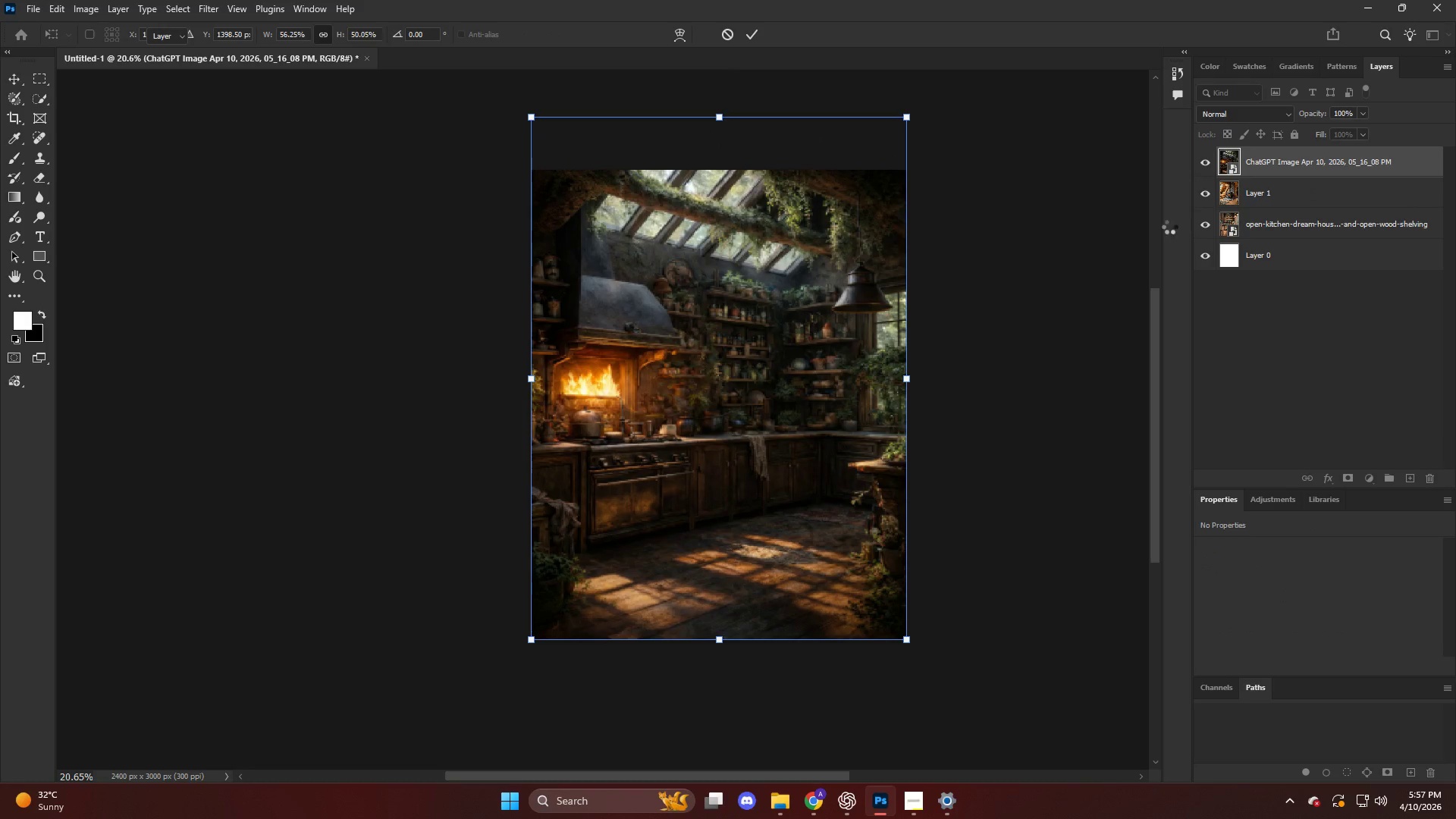 
mouse_move([1298, 232])
 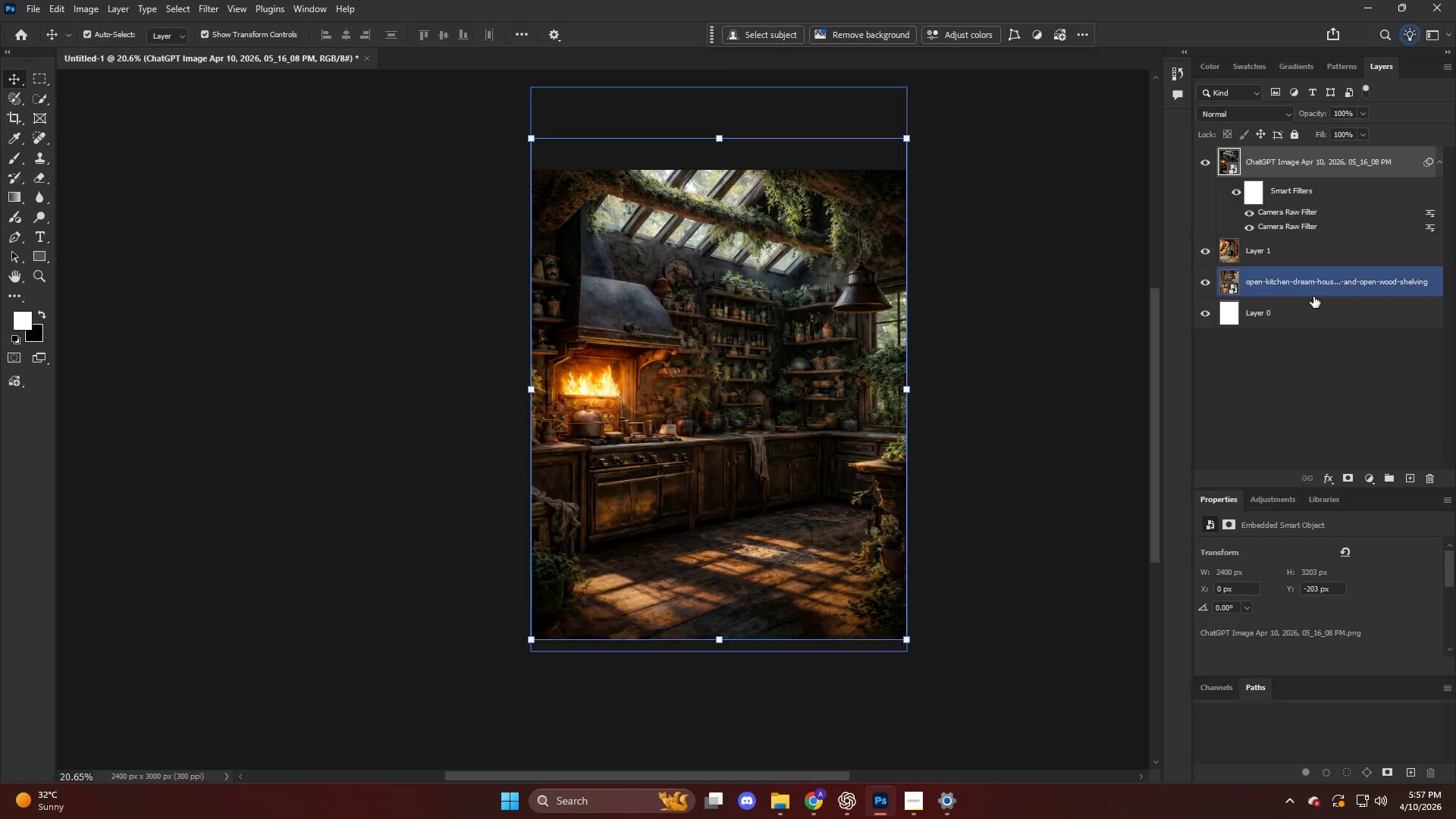 
left_click([1313, 297])
 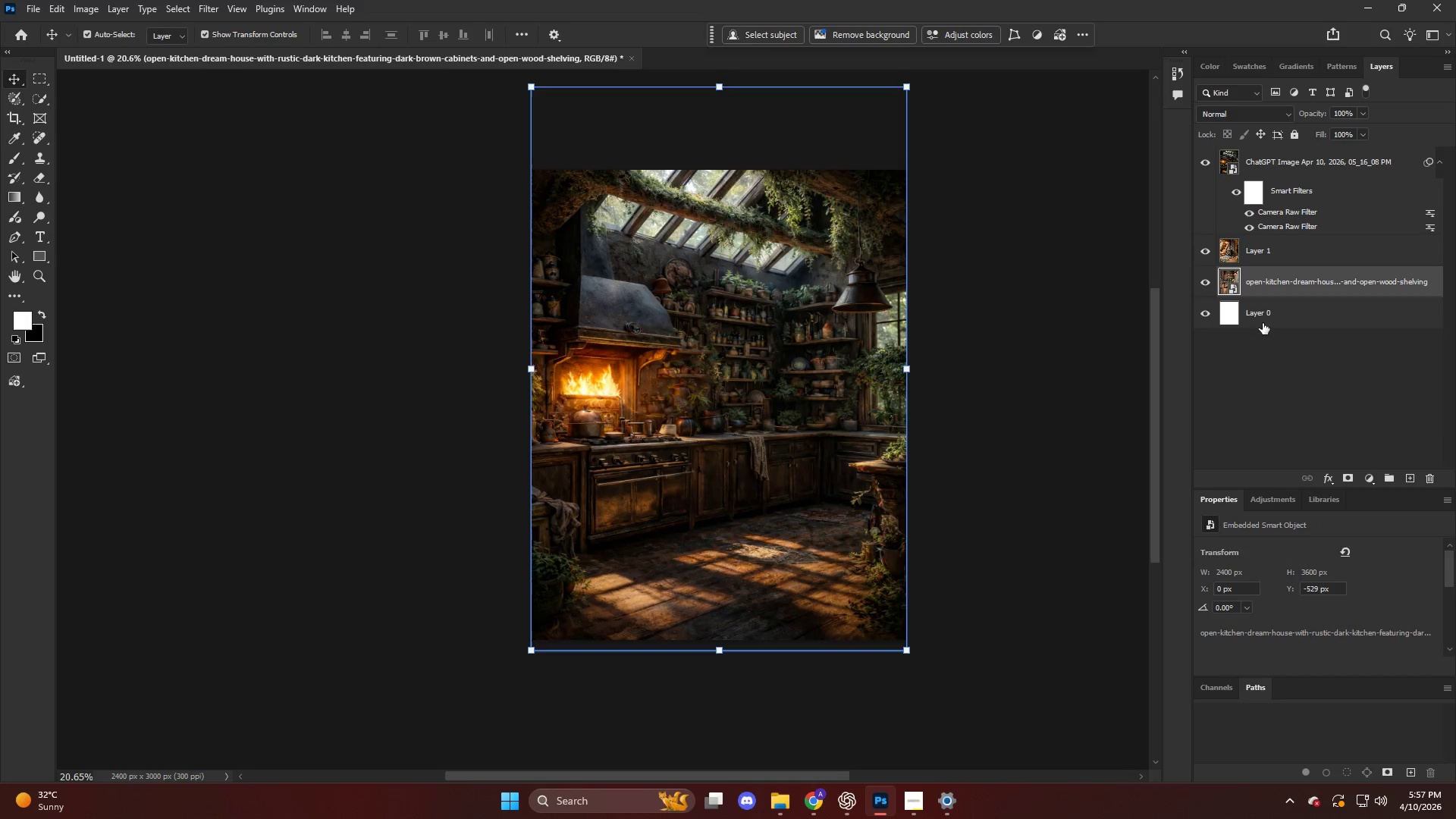 
hold_key(key=AltLeft, duration=0.45)
scroll: coordinate [607, 414], scroll_direction: up, amount: 5.0
 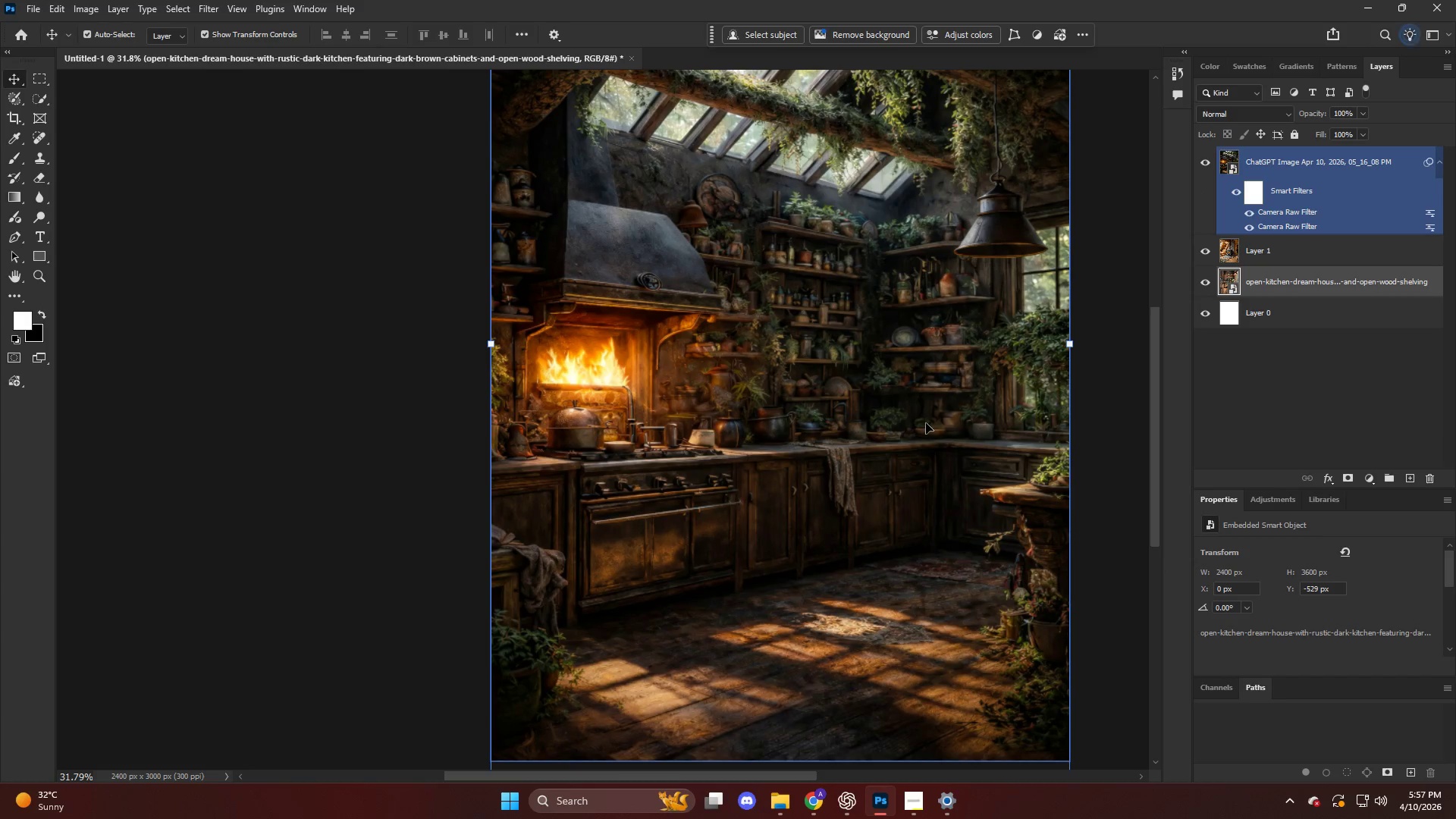 
hold_key(key=AltLeft, duration=0.34)
scroll: coordinate [925, 423], scroll_direction: up, amount: 6.0
 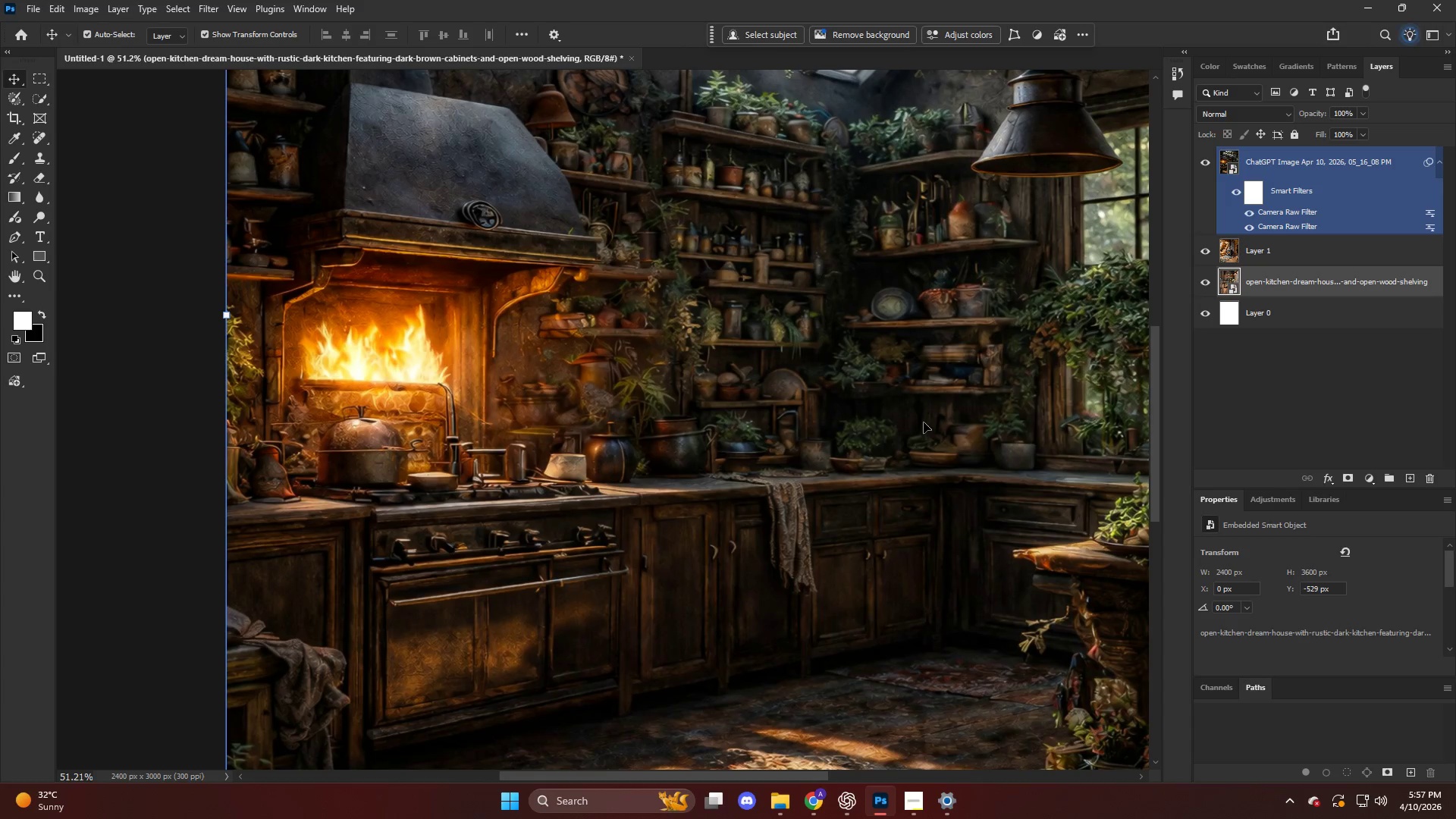 
hold_key(key=AltLeft, duration=0.34)
 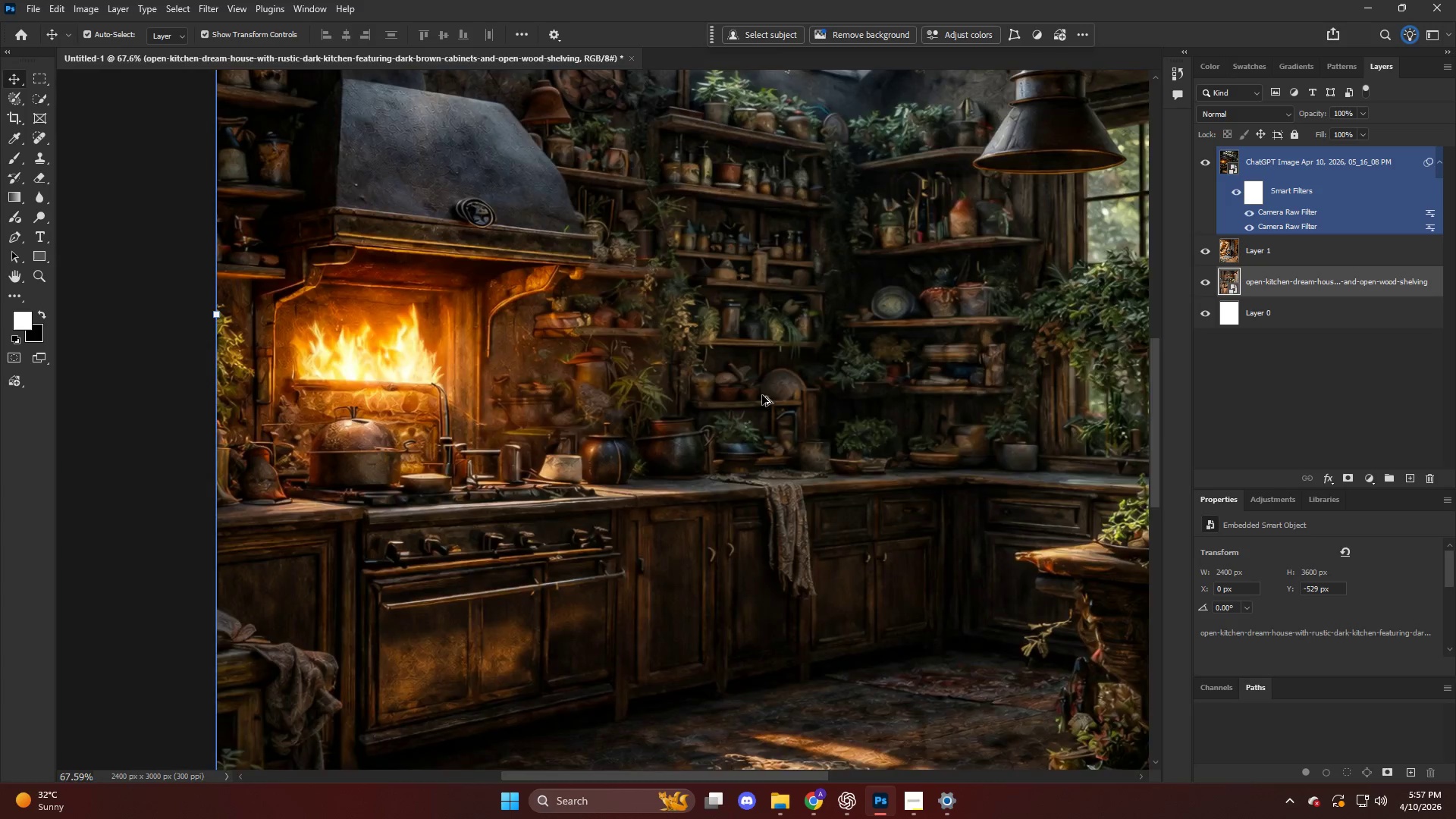 
hold_key(key=AltLeft, duration=0.47)
 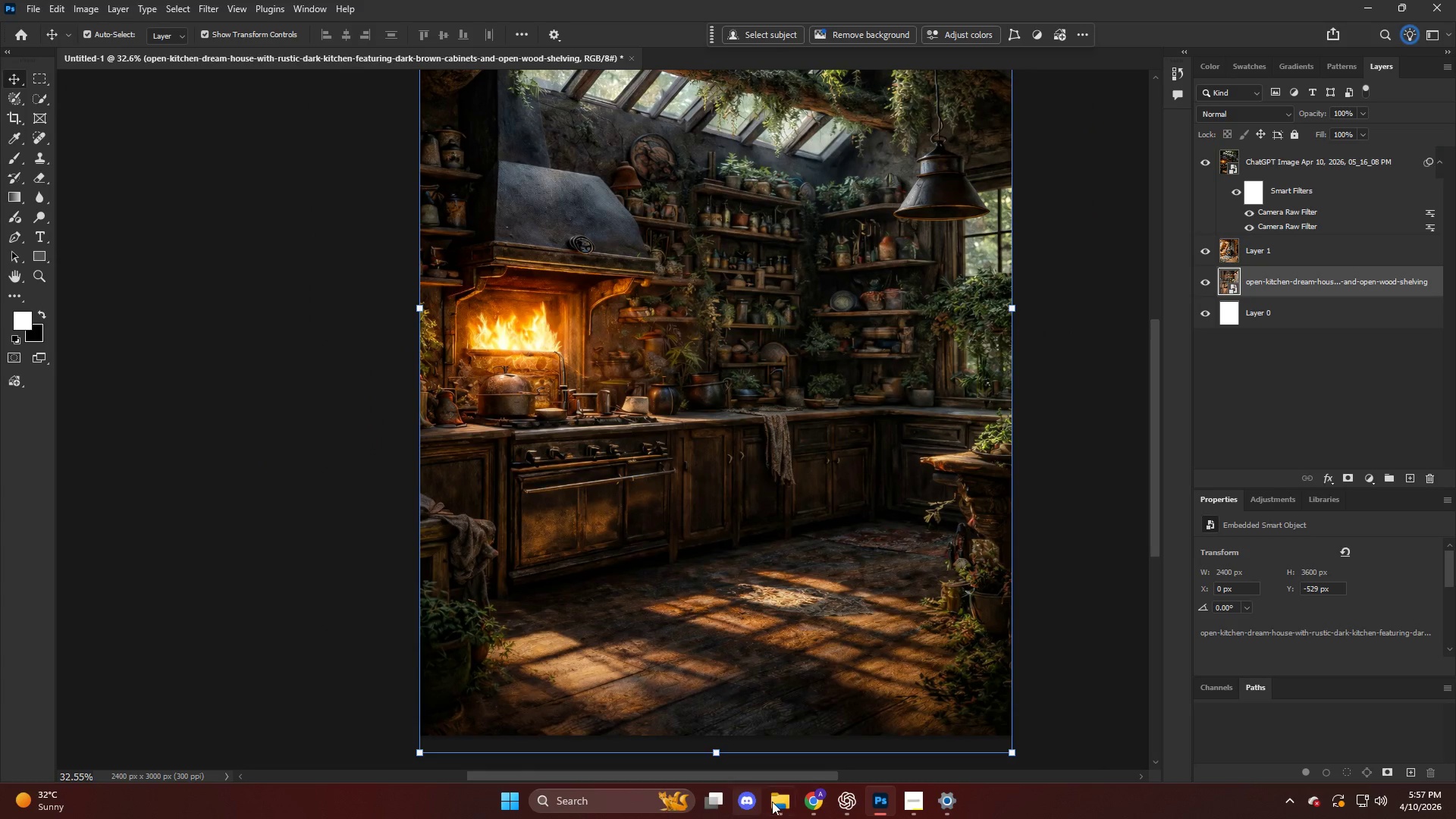 
scroll: coordinate [763, 395], scroll_direction: up, amount: 5.0
 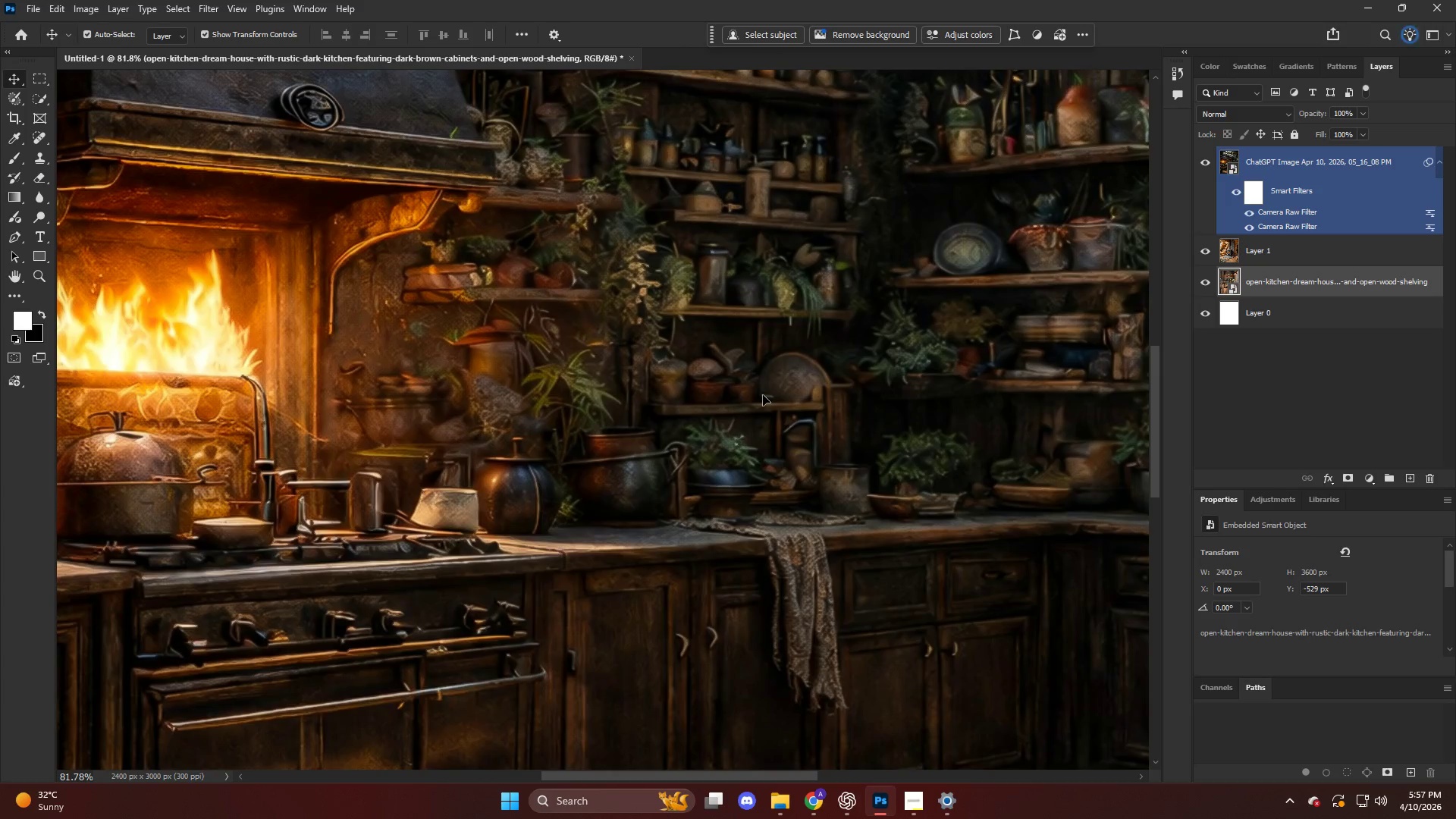 
scroll: coordinate [760, 398], scroll_direction: down, amount: 12.0
 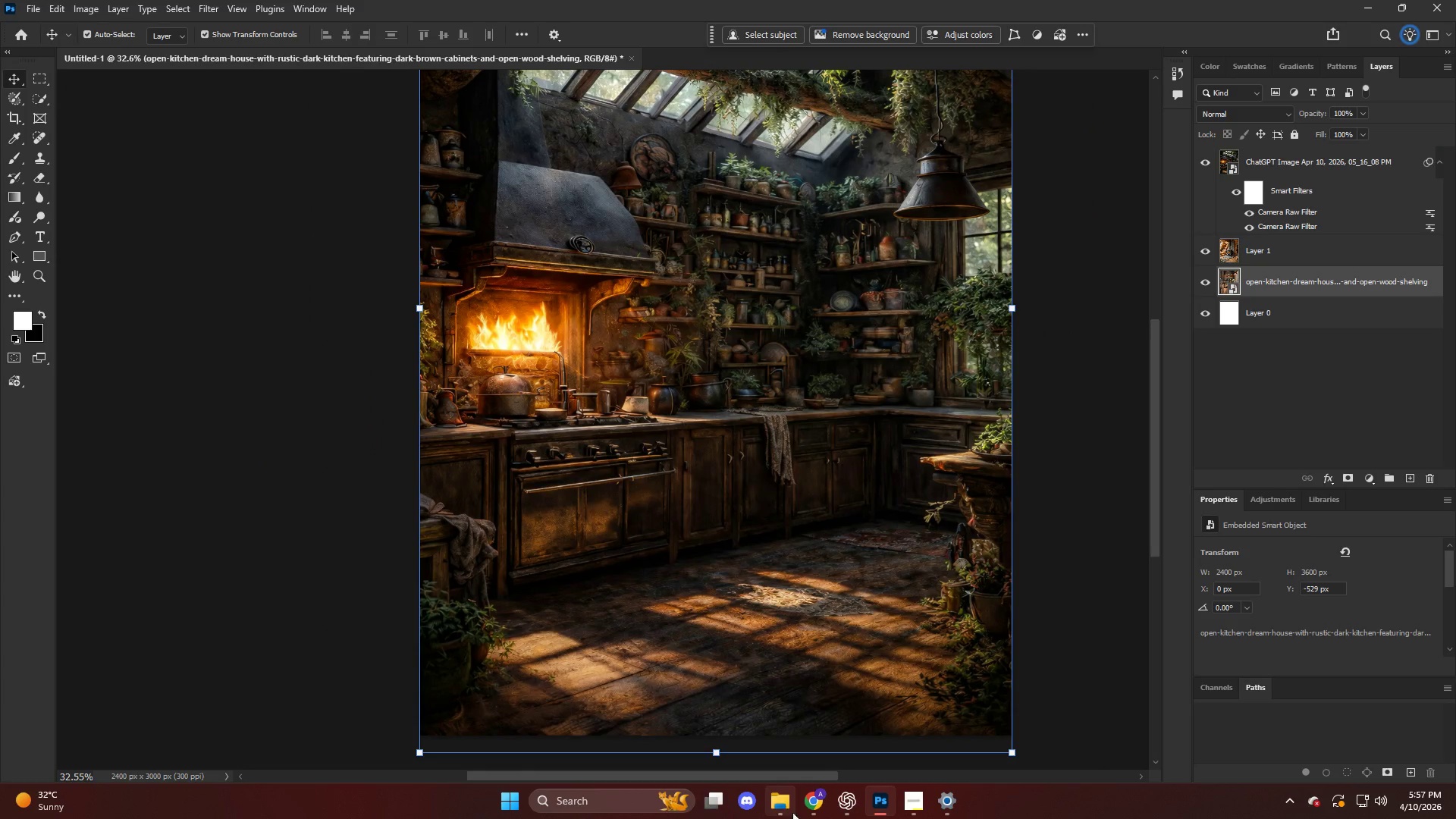 
left_click([811, 808])
 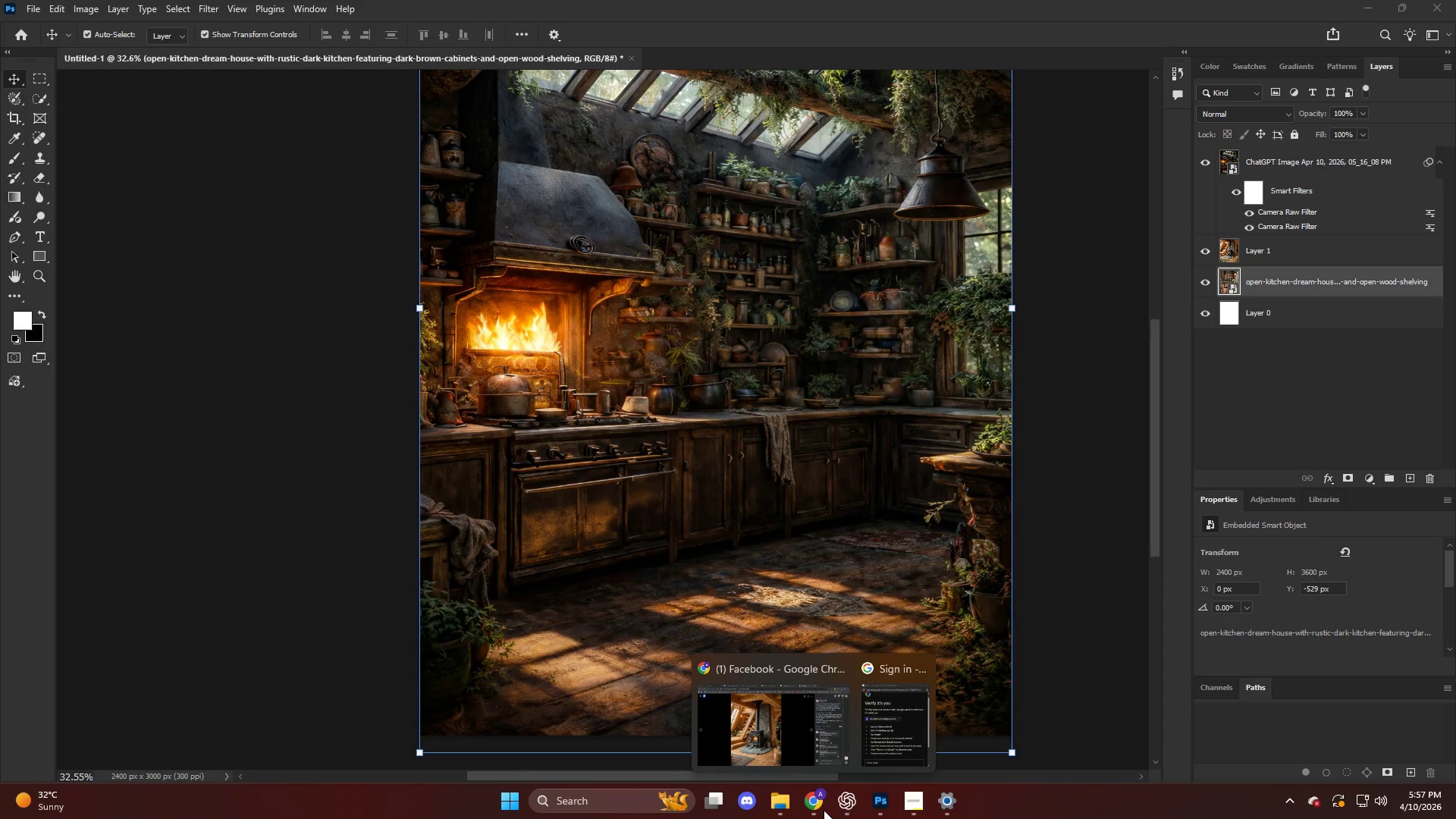 
left_click([824, 810])
 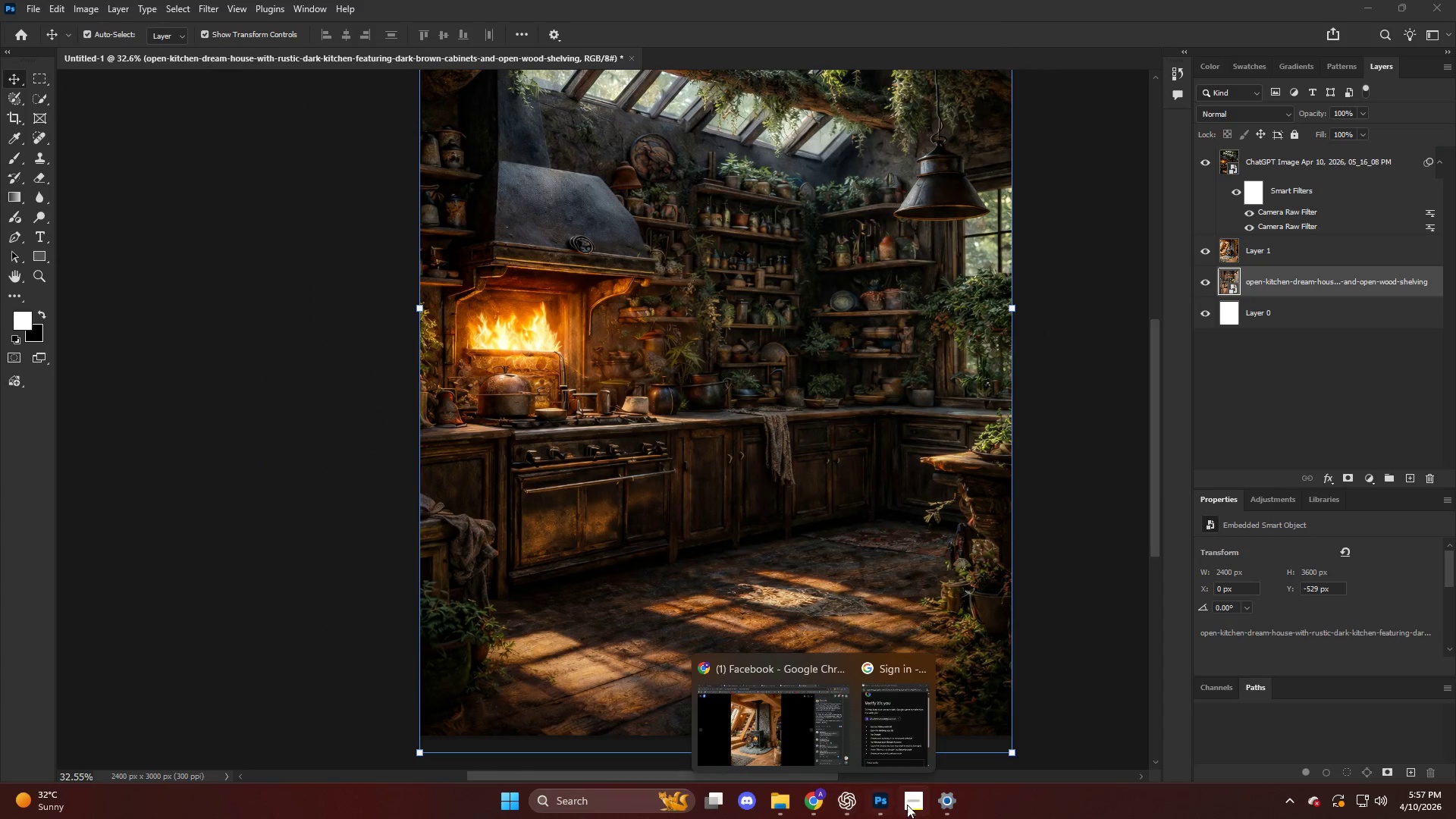 
left_click([907, 806])